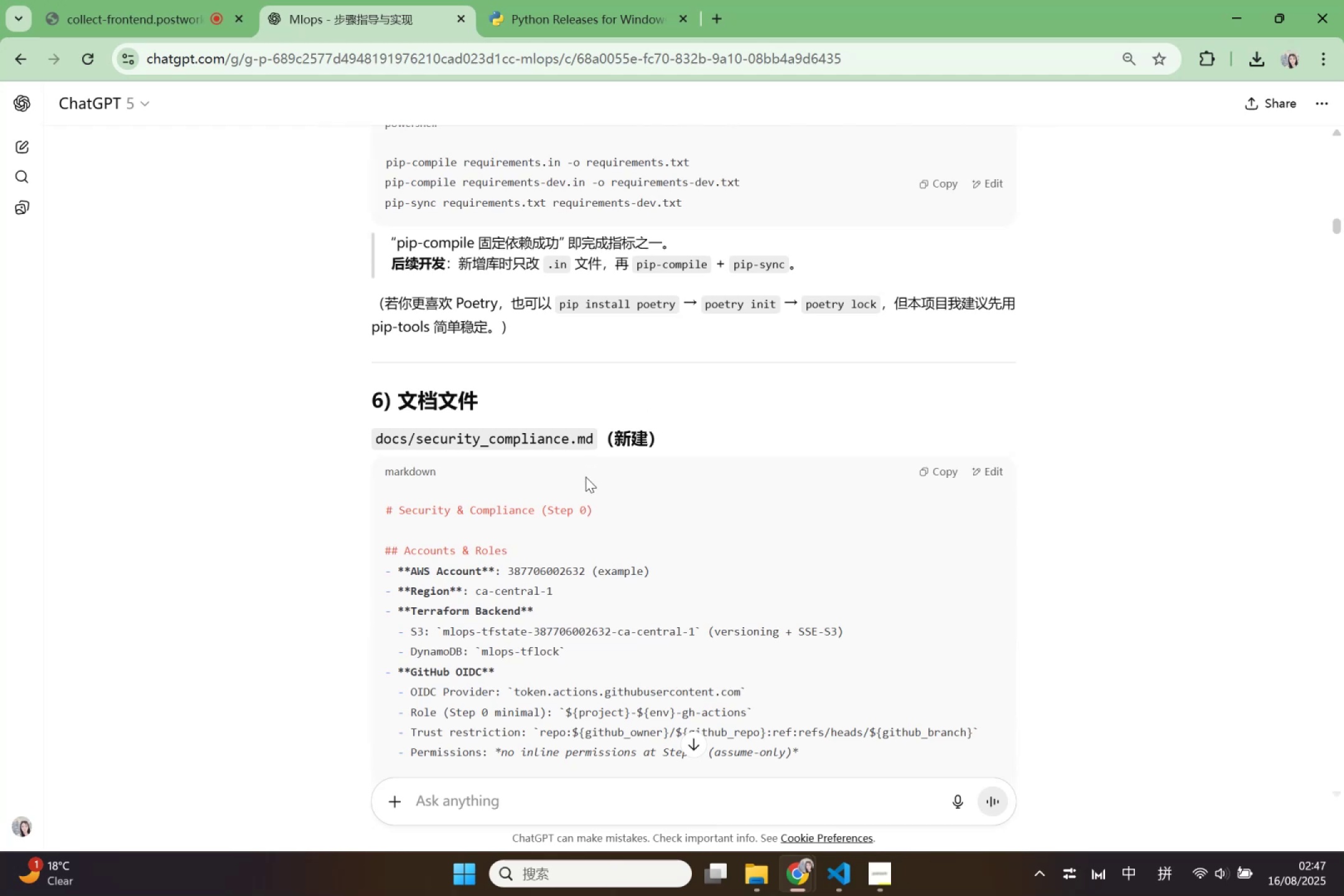 
wait(7.18)
 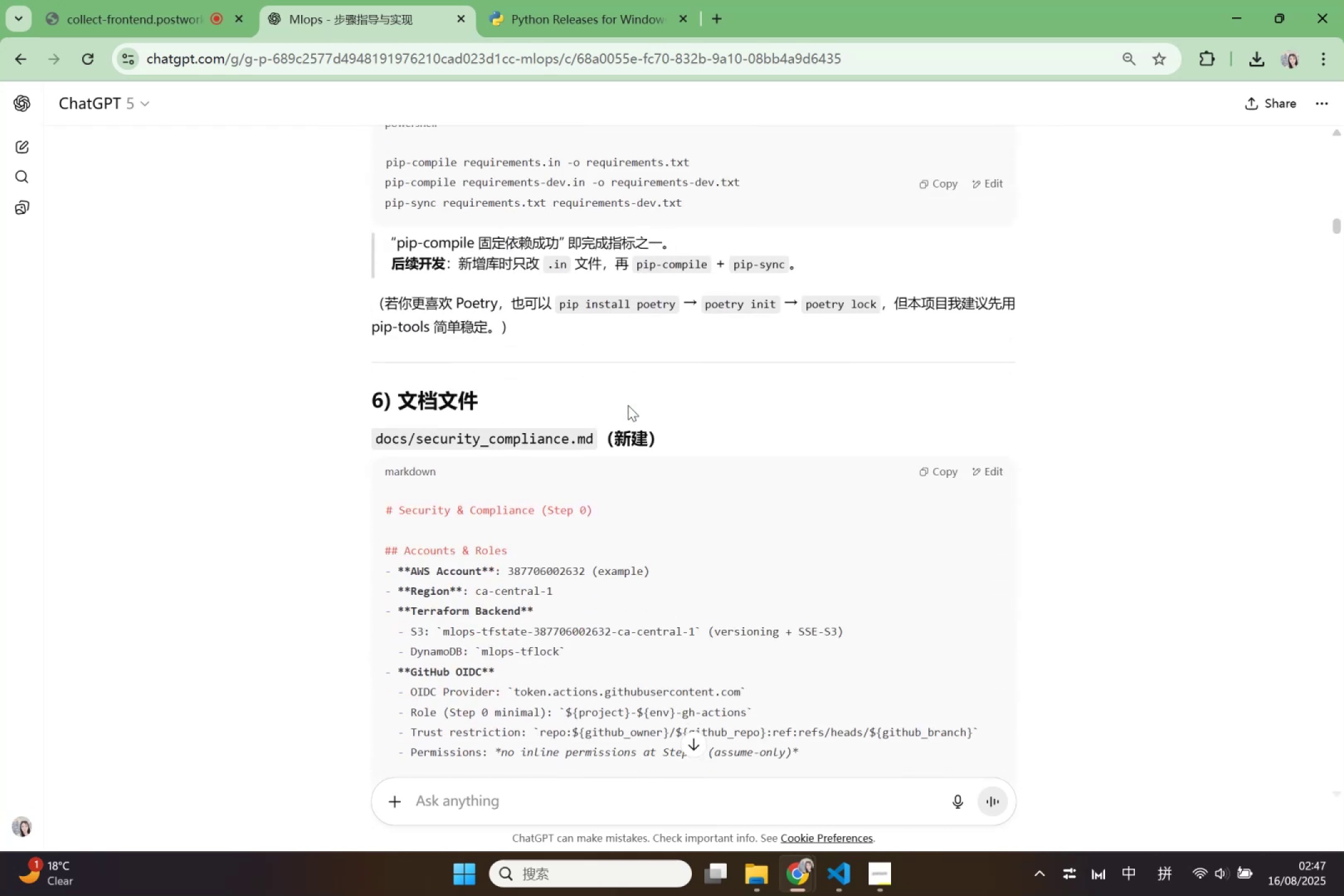 
mouse_move([777, 860])
 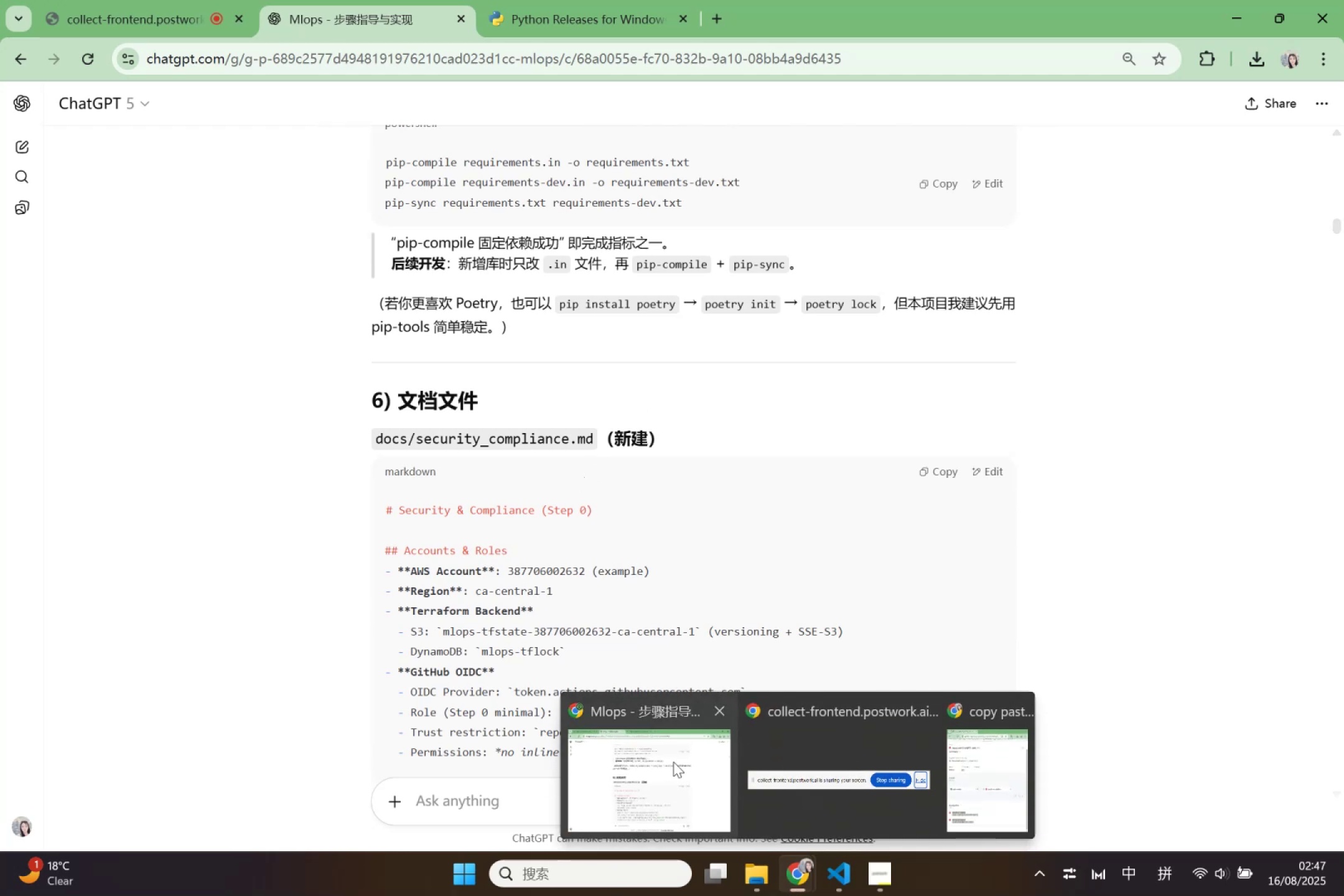 
left_click([673, 762])
 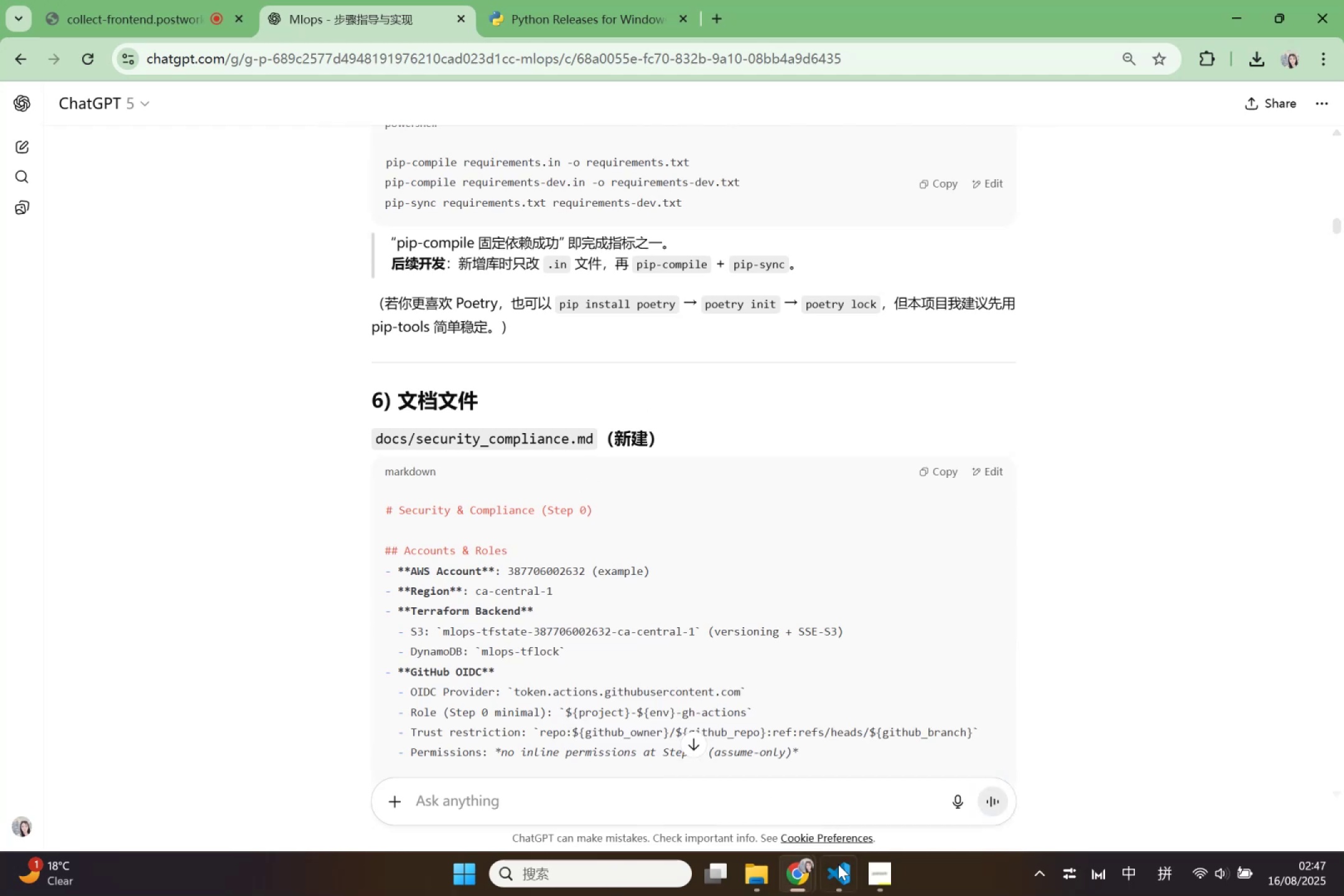 
left_click([843, 870])
 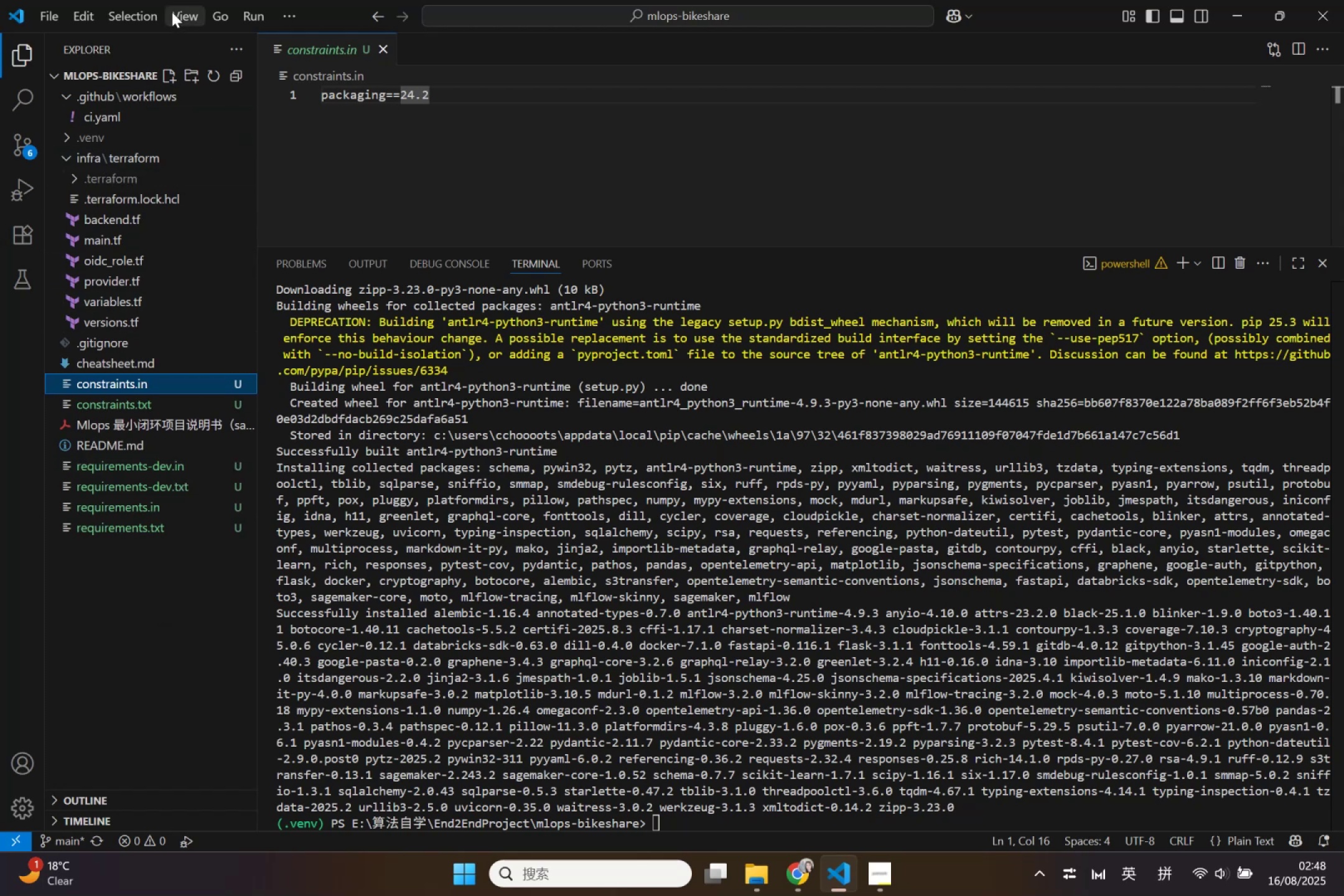 
wait(5.75)
 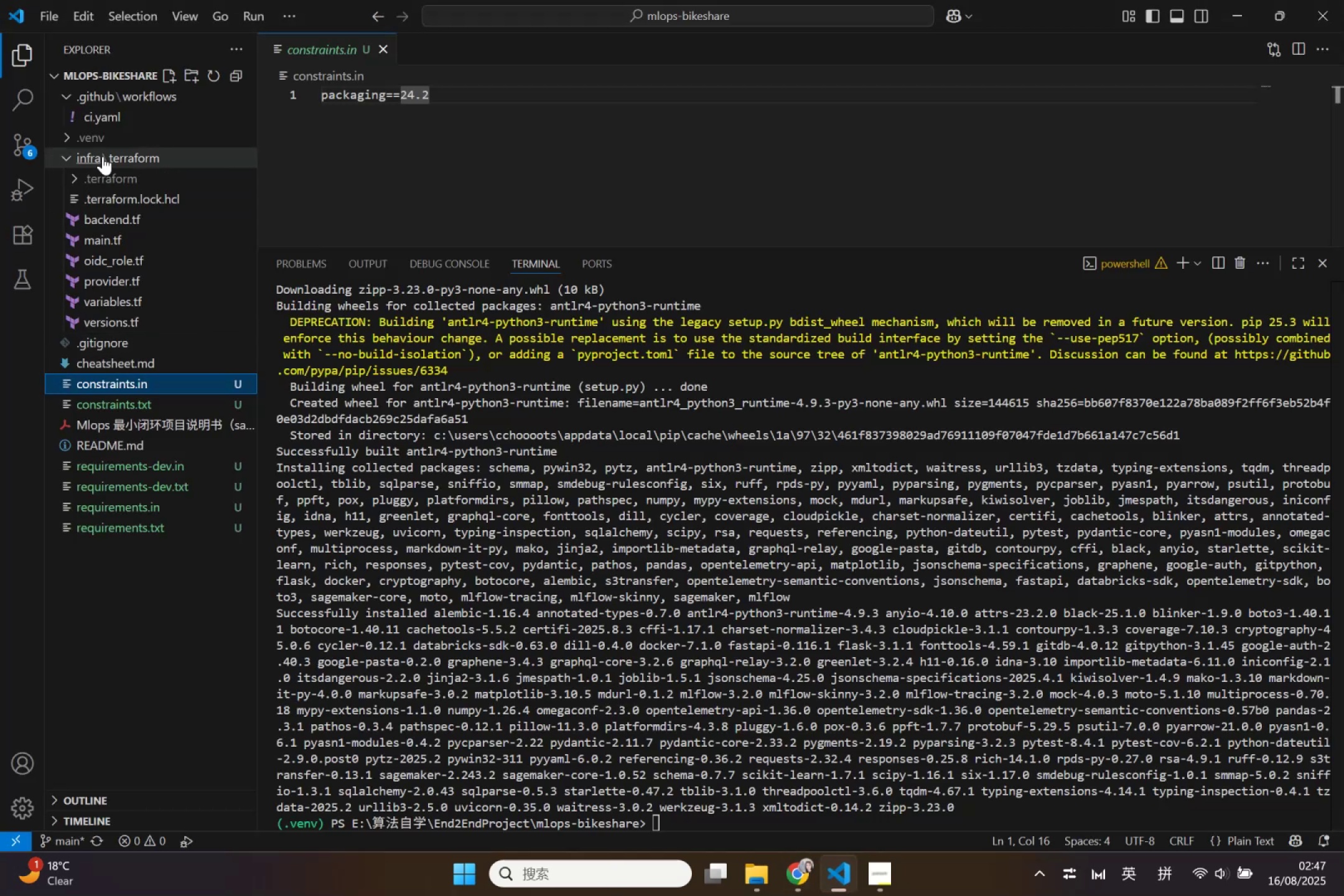 
left_click([194, 78])
 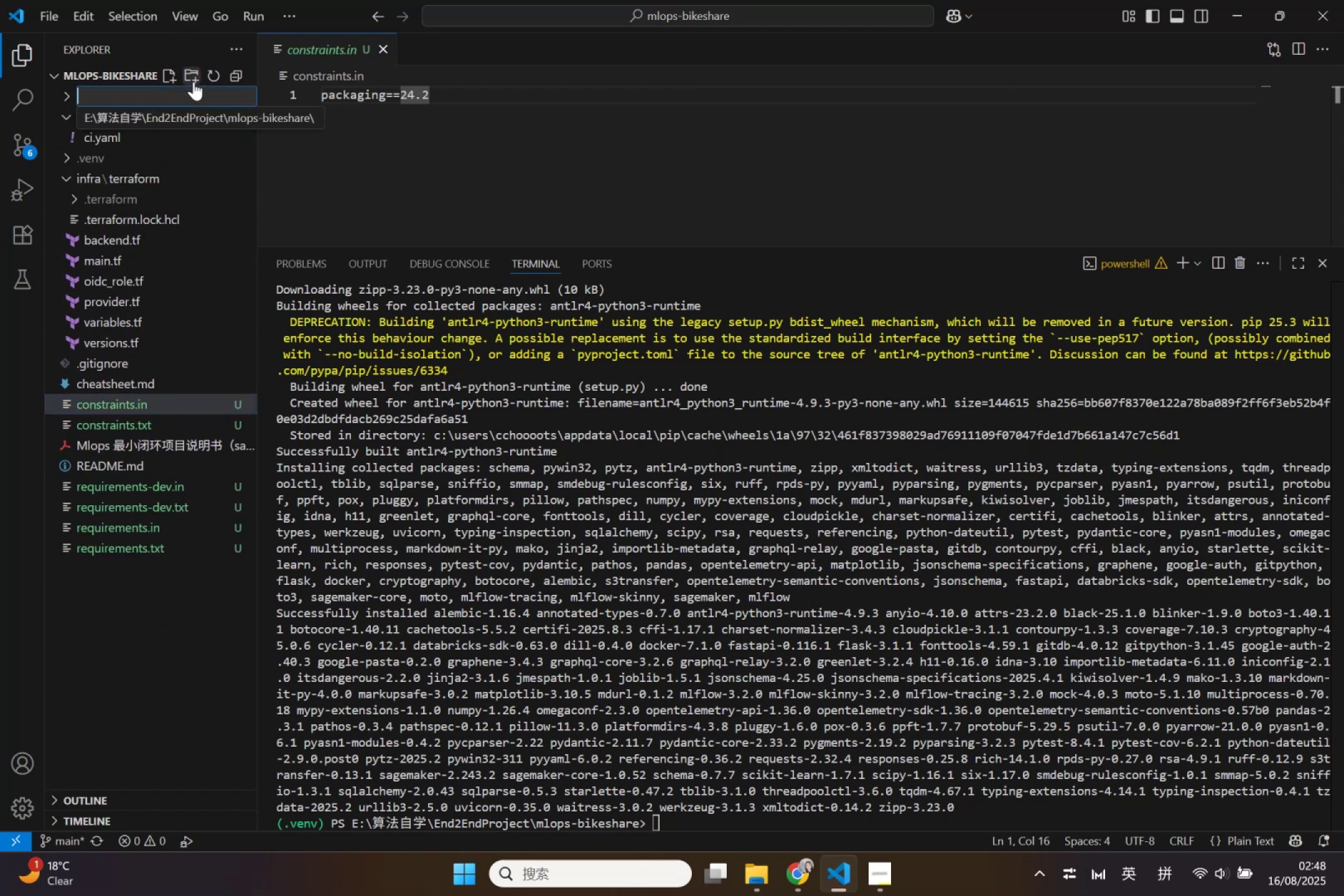 
type(doc)
 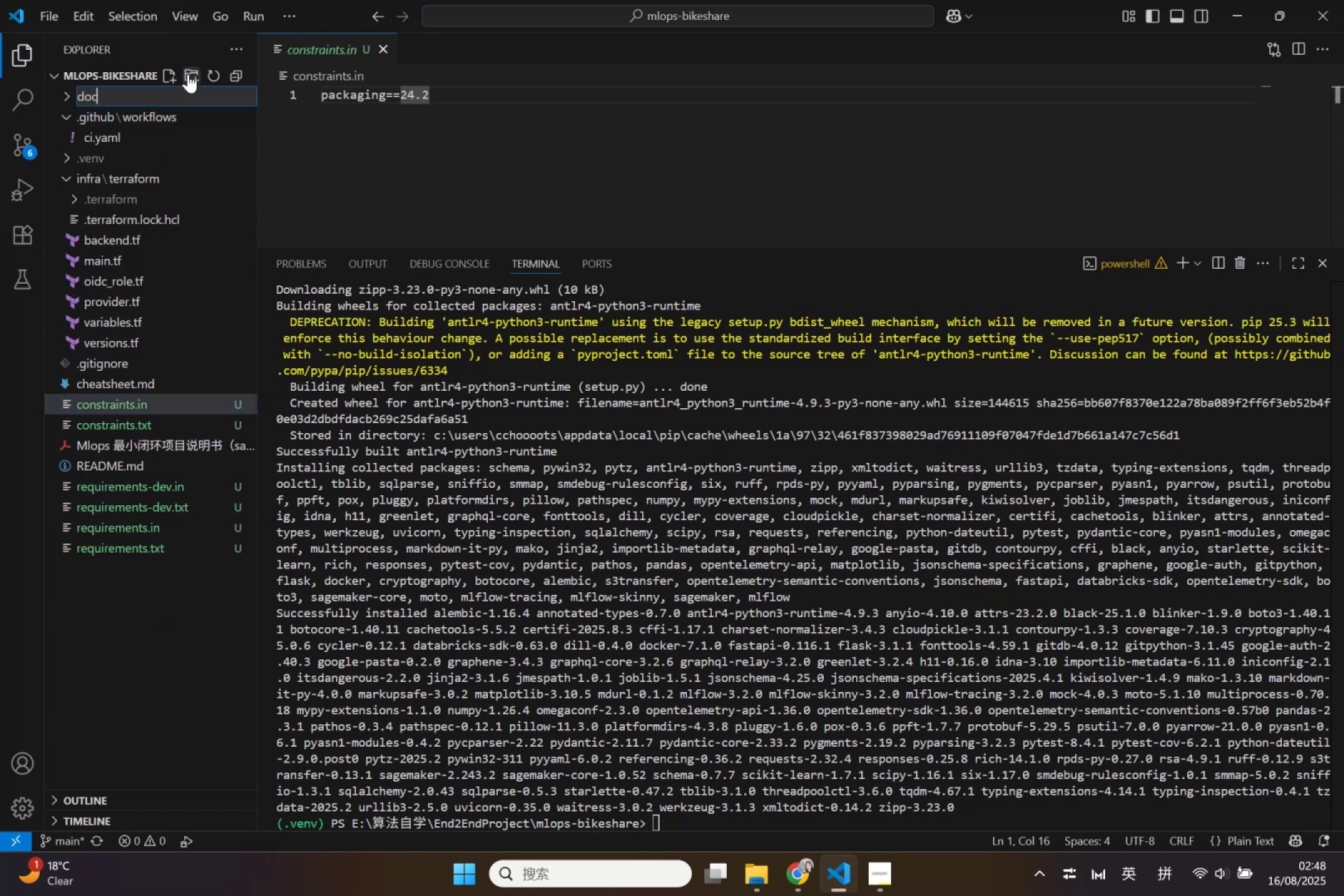 
key(Enter)
 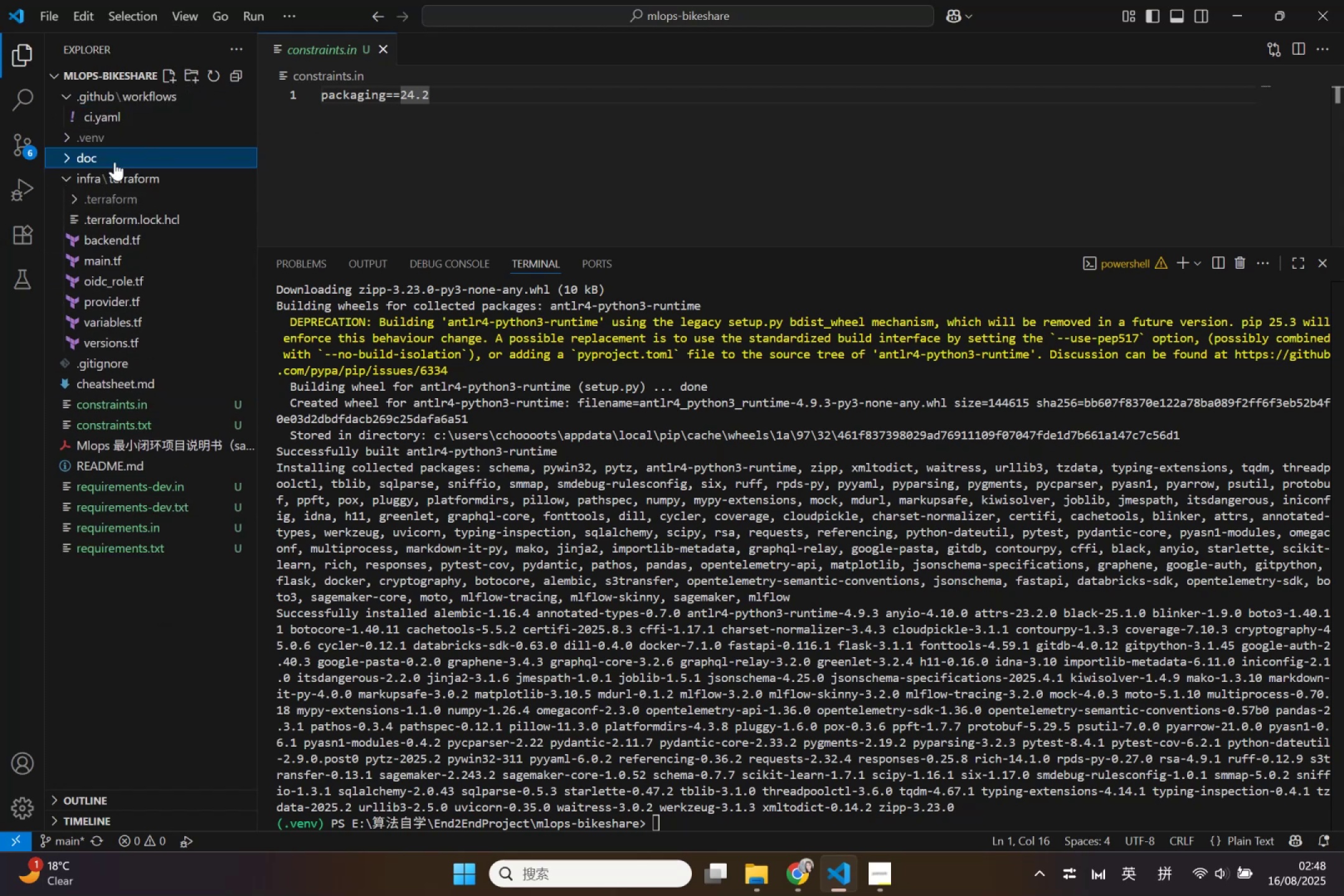 
left_click([67, 163])
 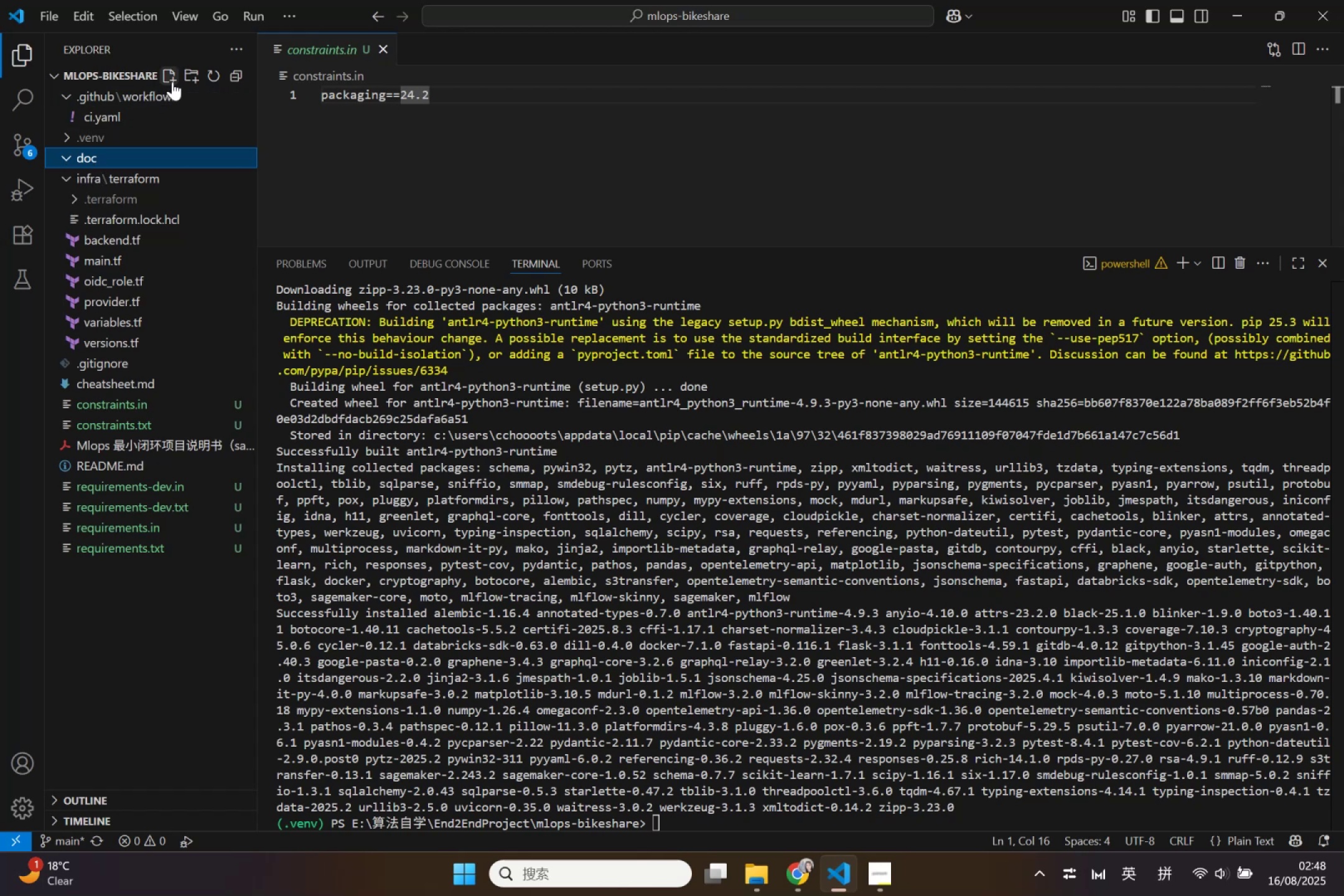 
left_click([172, 77])
 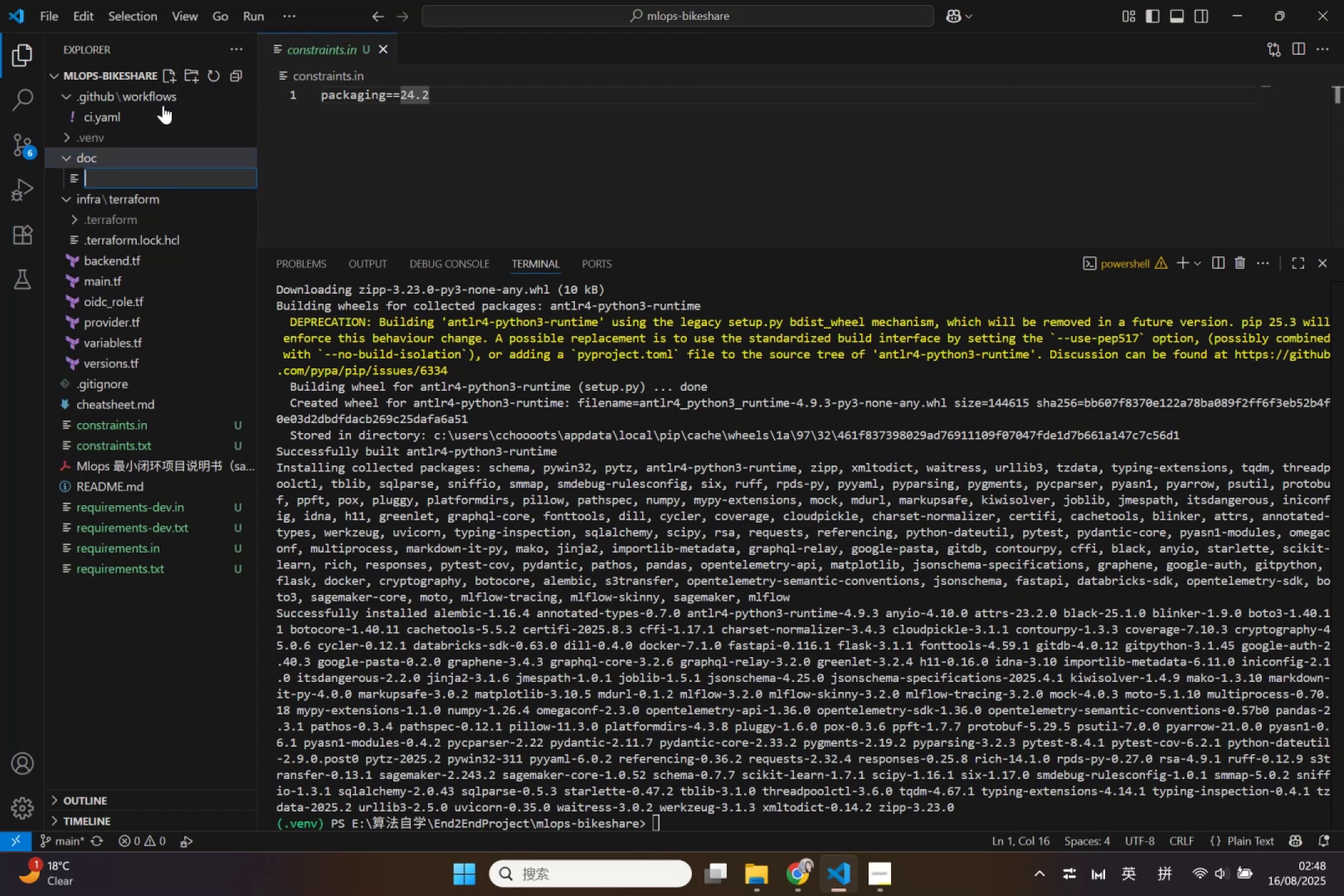 
mouse_move([157, 185])
 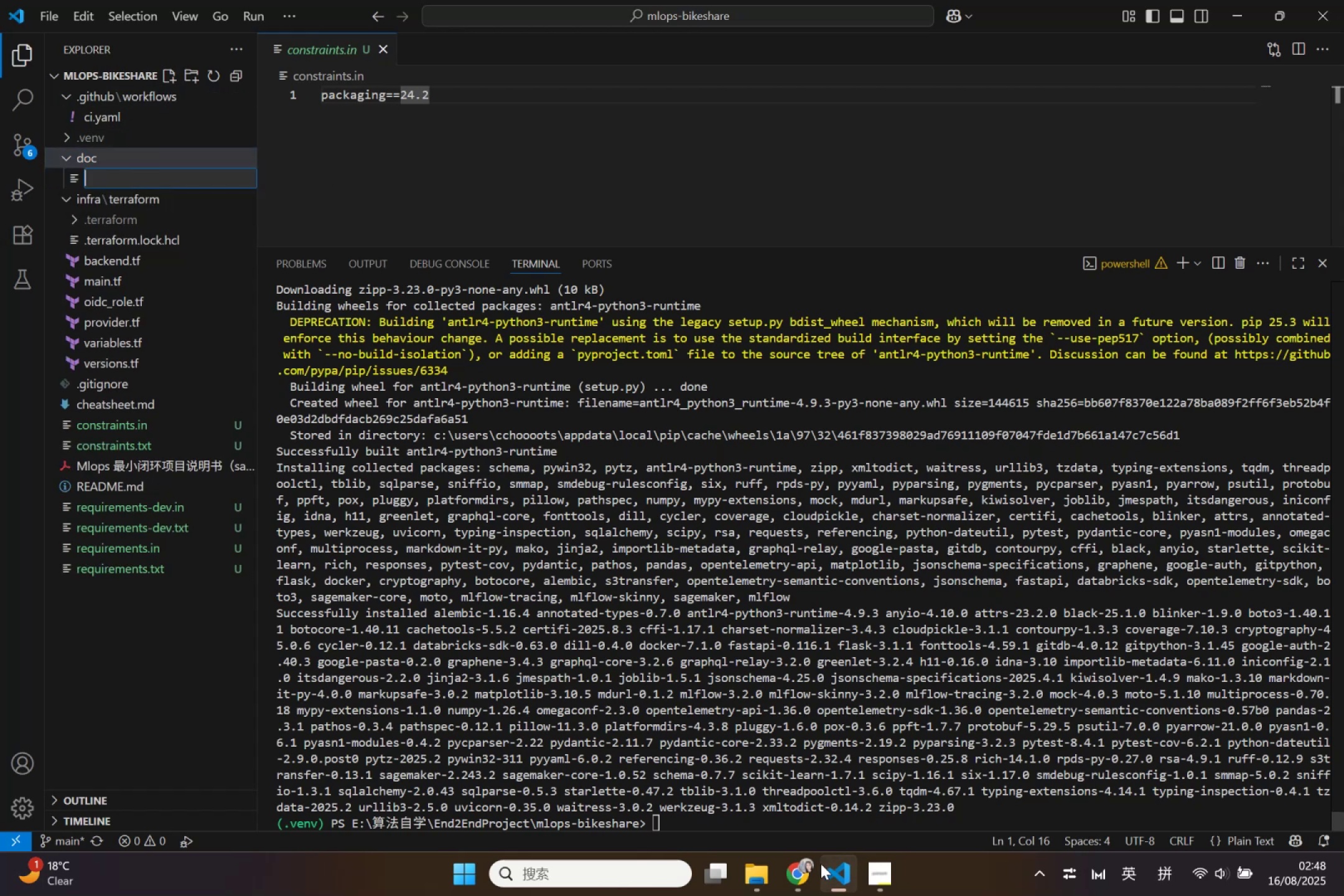 
left_click([810, 870])
 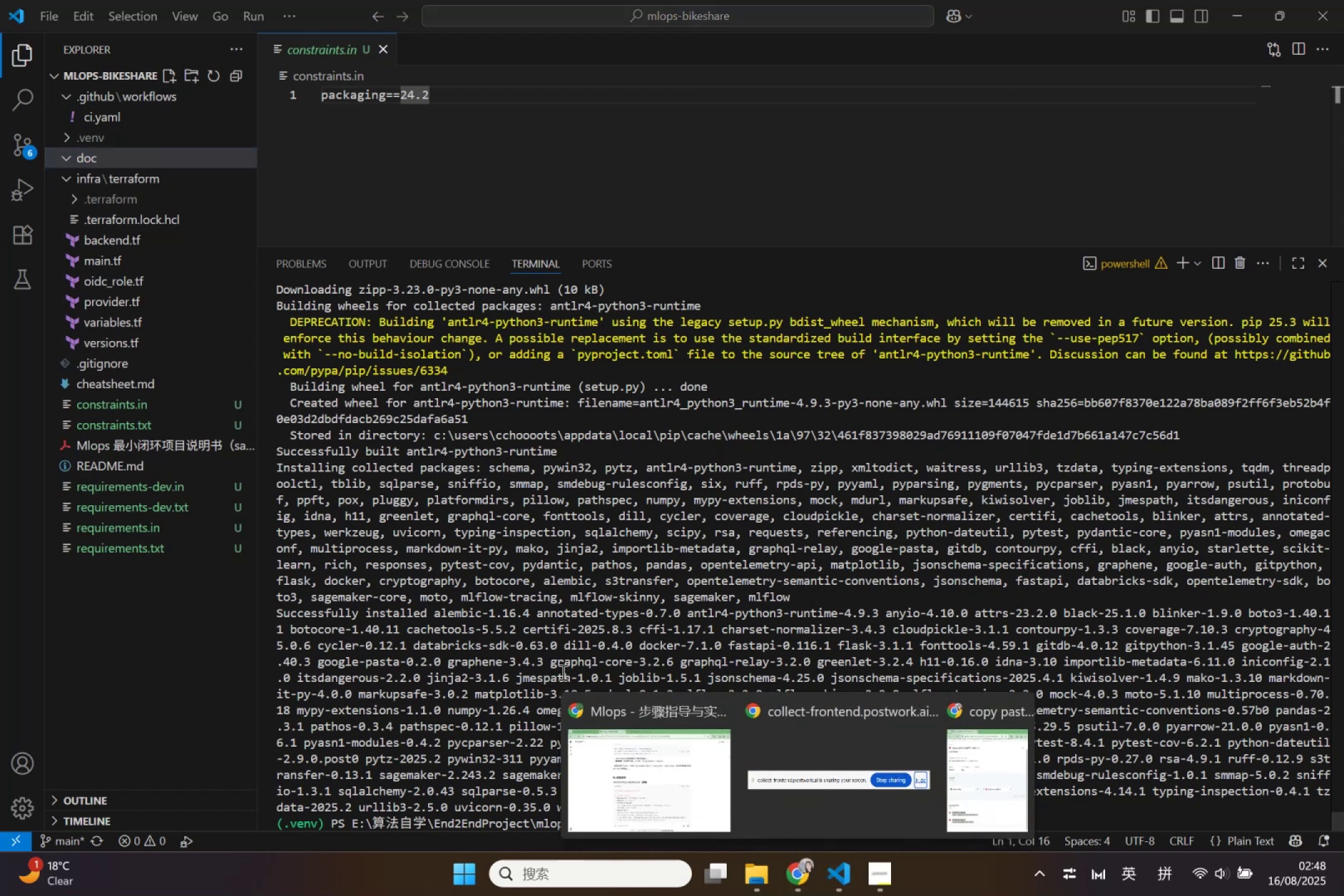 
left_click([587, 738])
 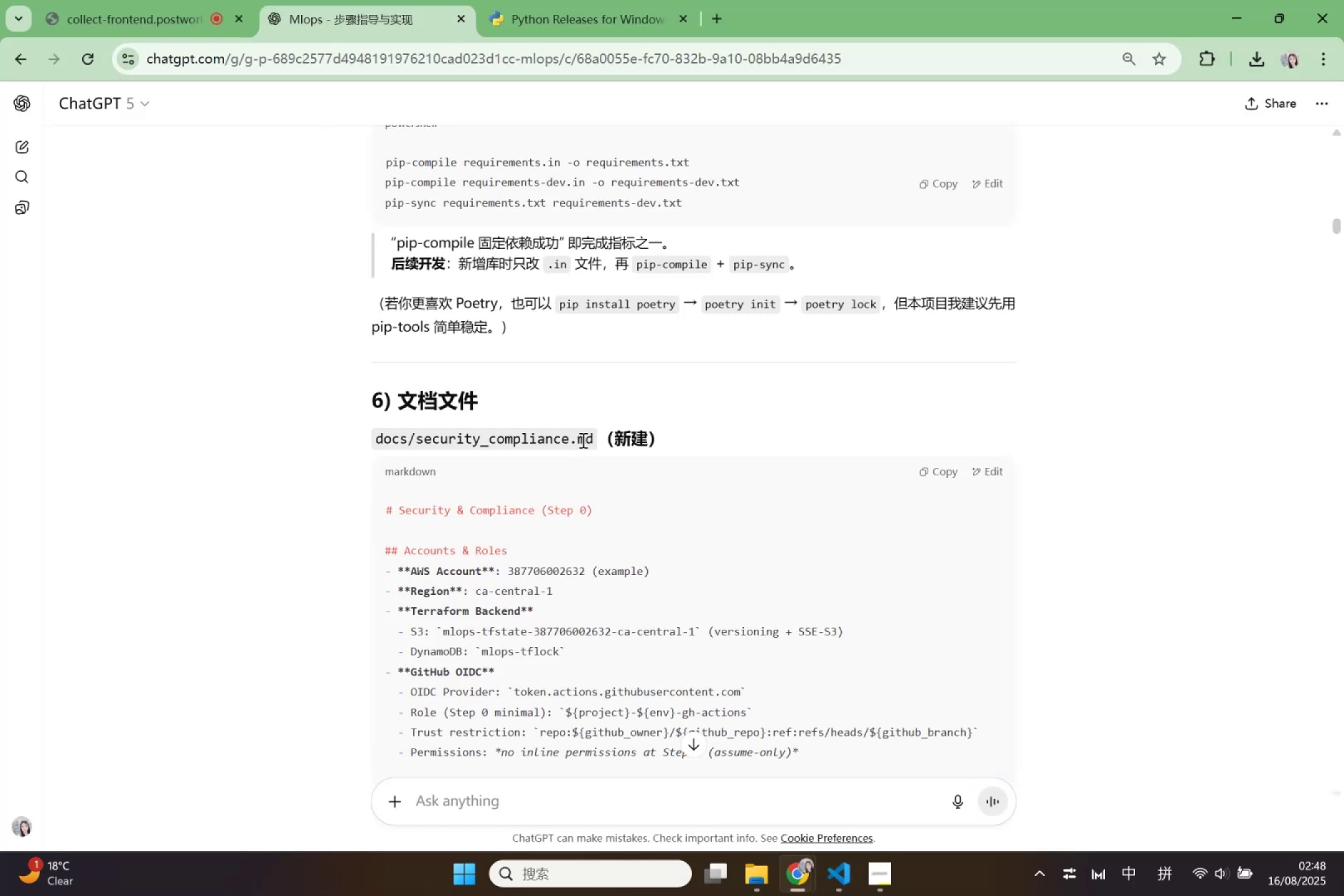 
left_click_drag(start_coordinate=[590, 439], to_coordinate=[416, 434])
 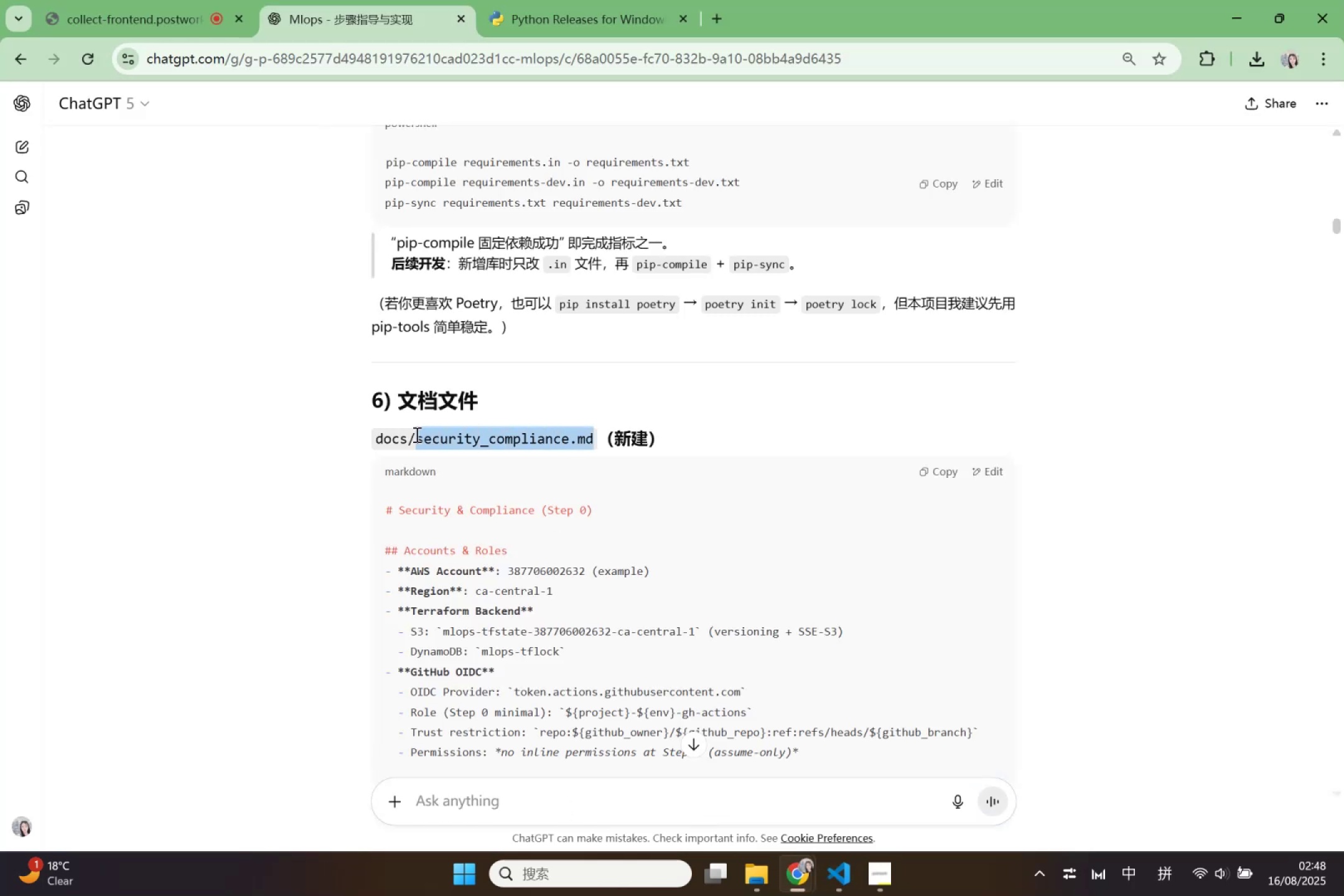 
key(Control+C)
 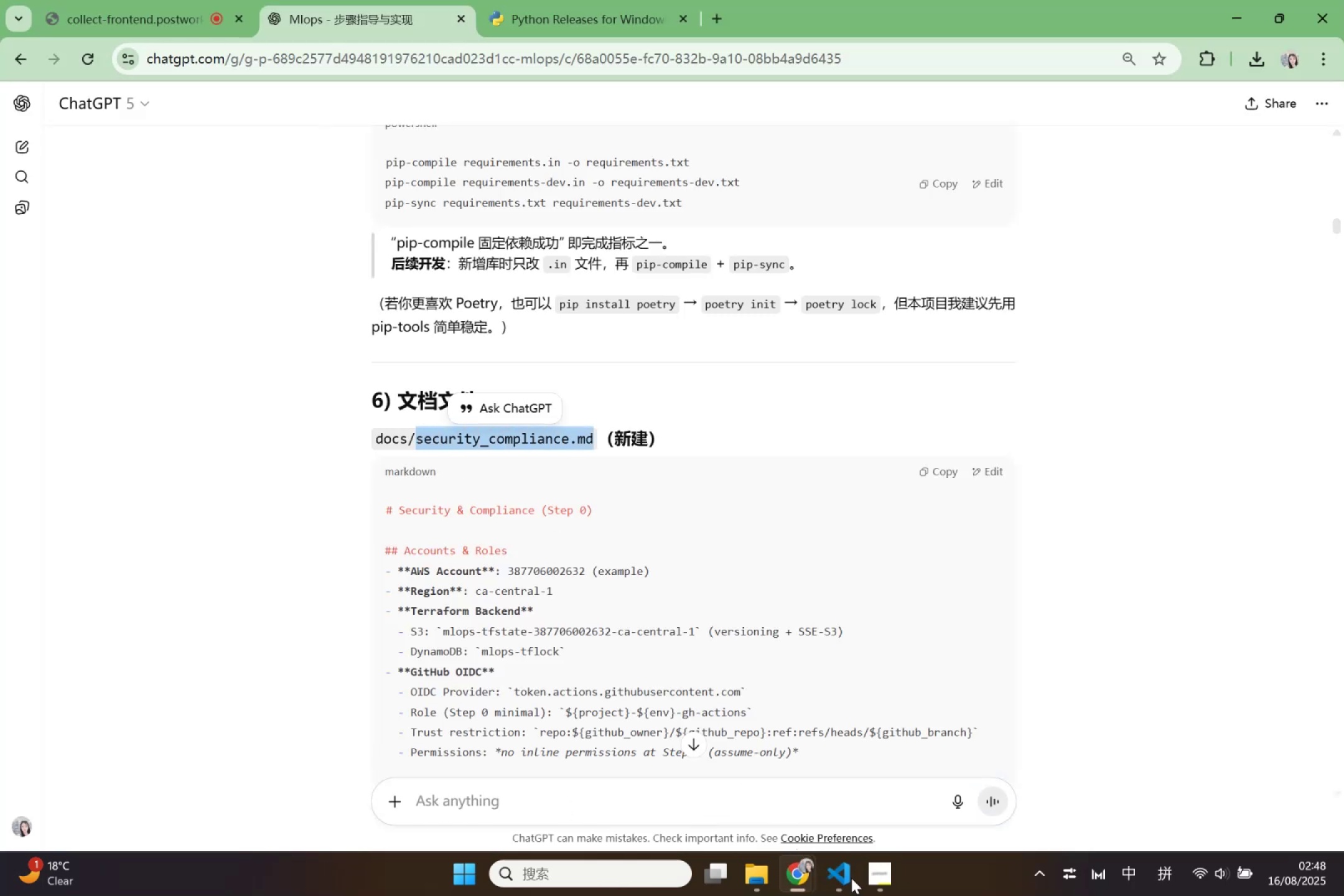 
left_click([852, 879])
 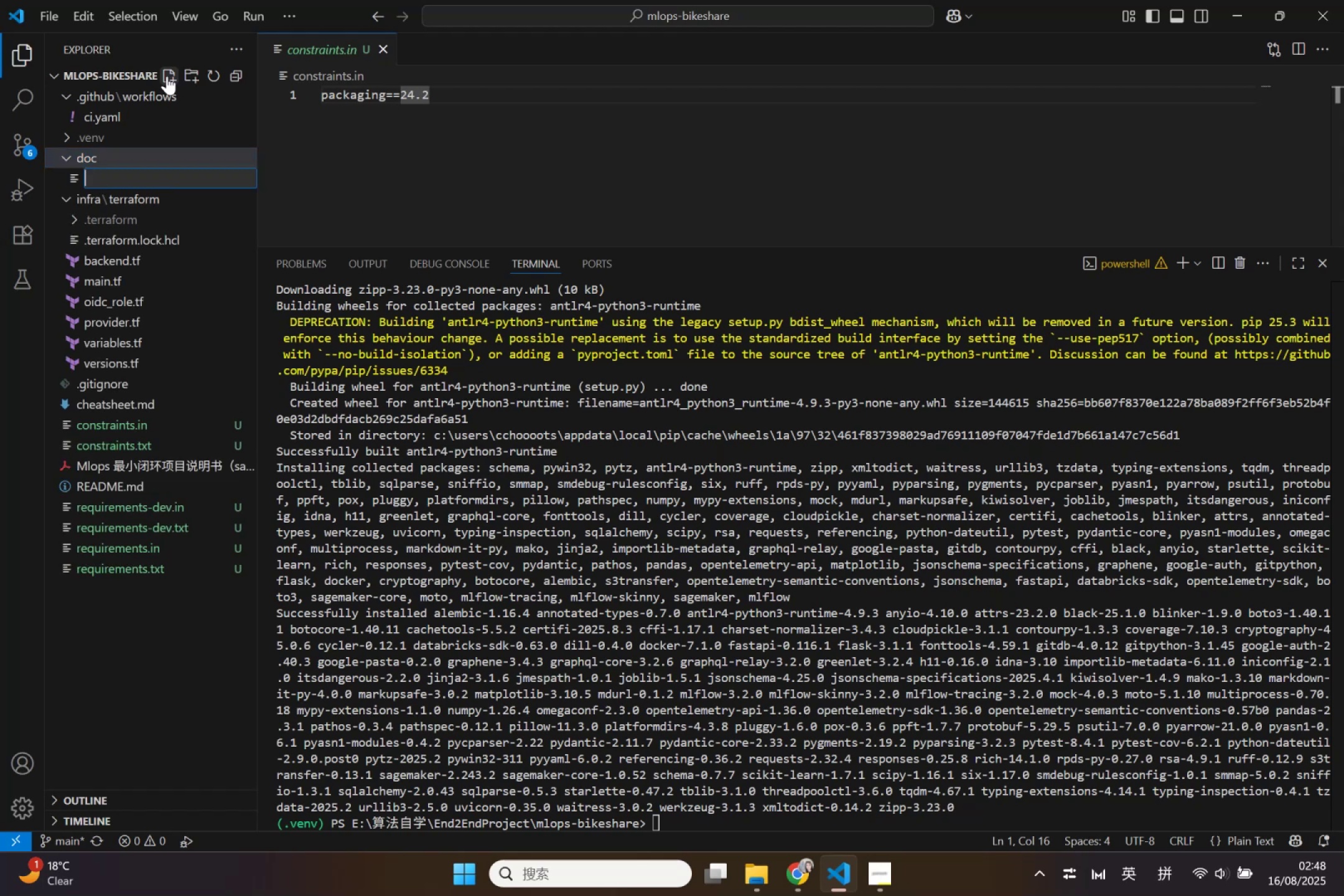 
left_click([136, 169])
 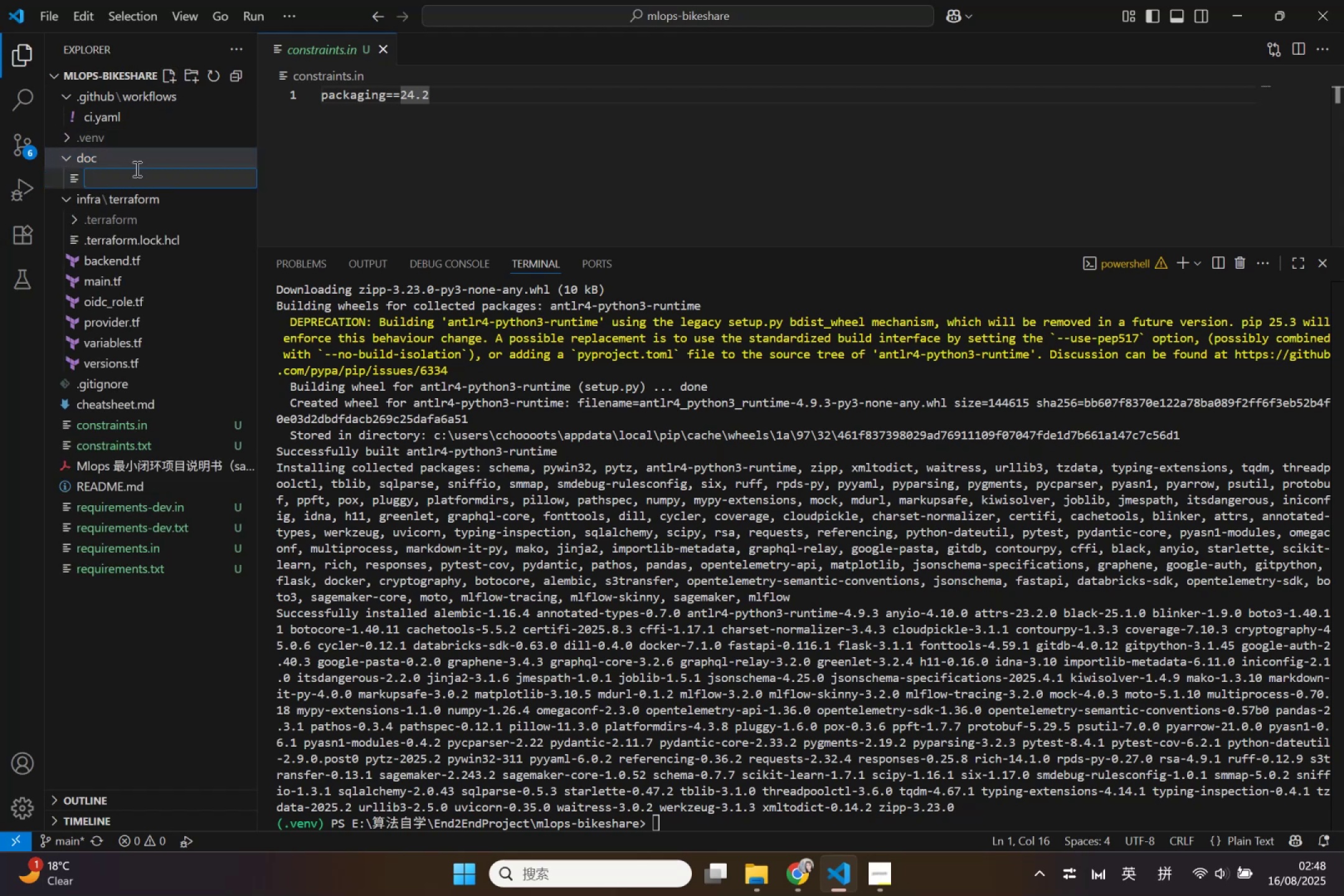 
key(Control+V)
 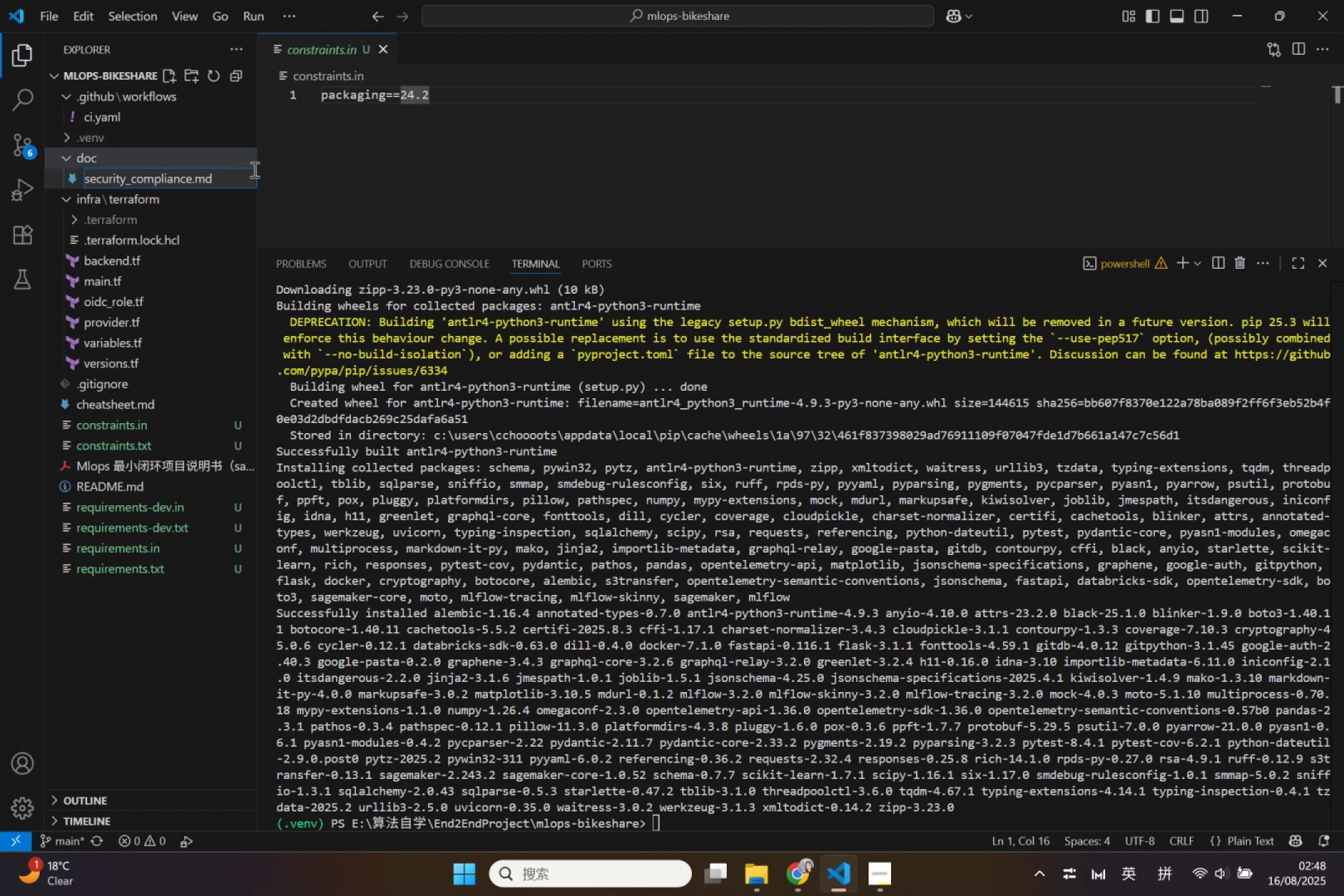 
key(Enter)
 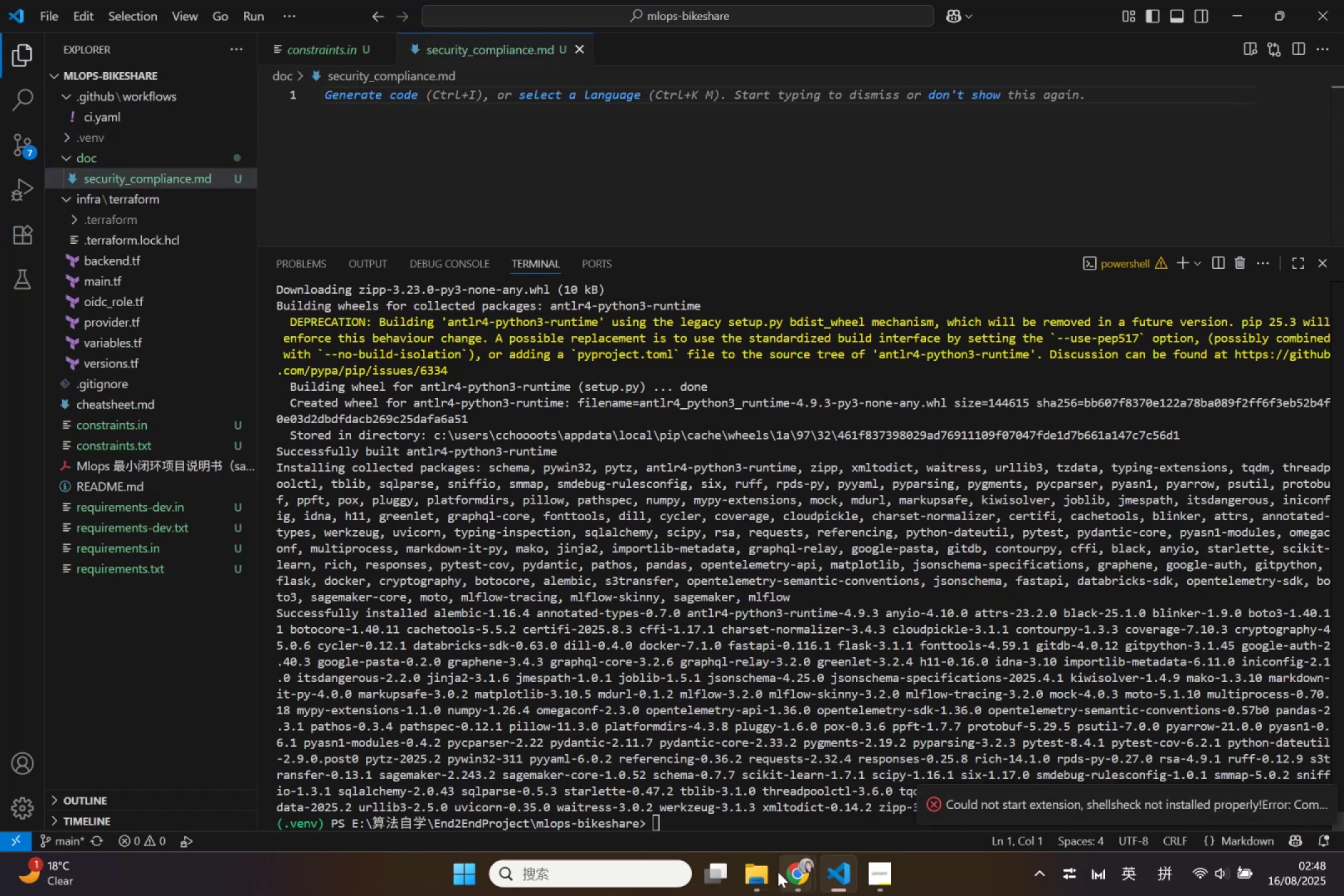 
double_click([648, 766])
 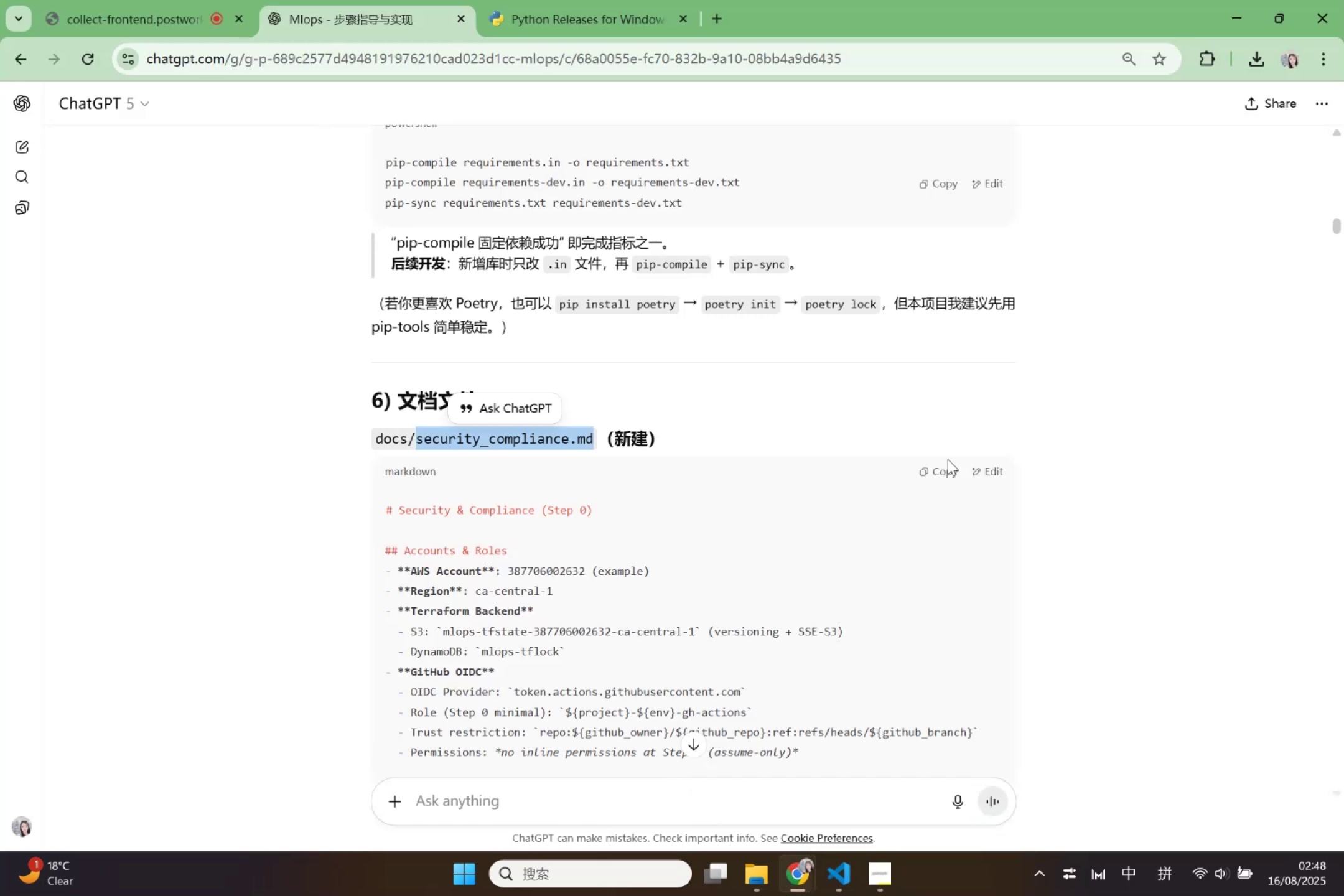 
left_click([946, 474])
 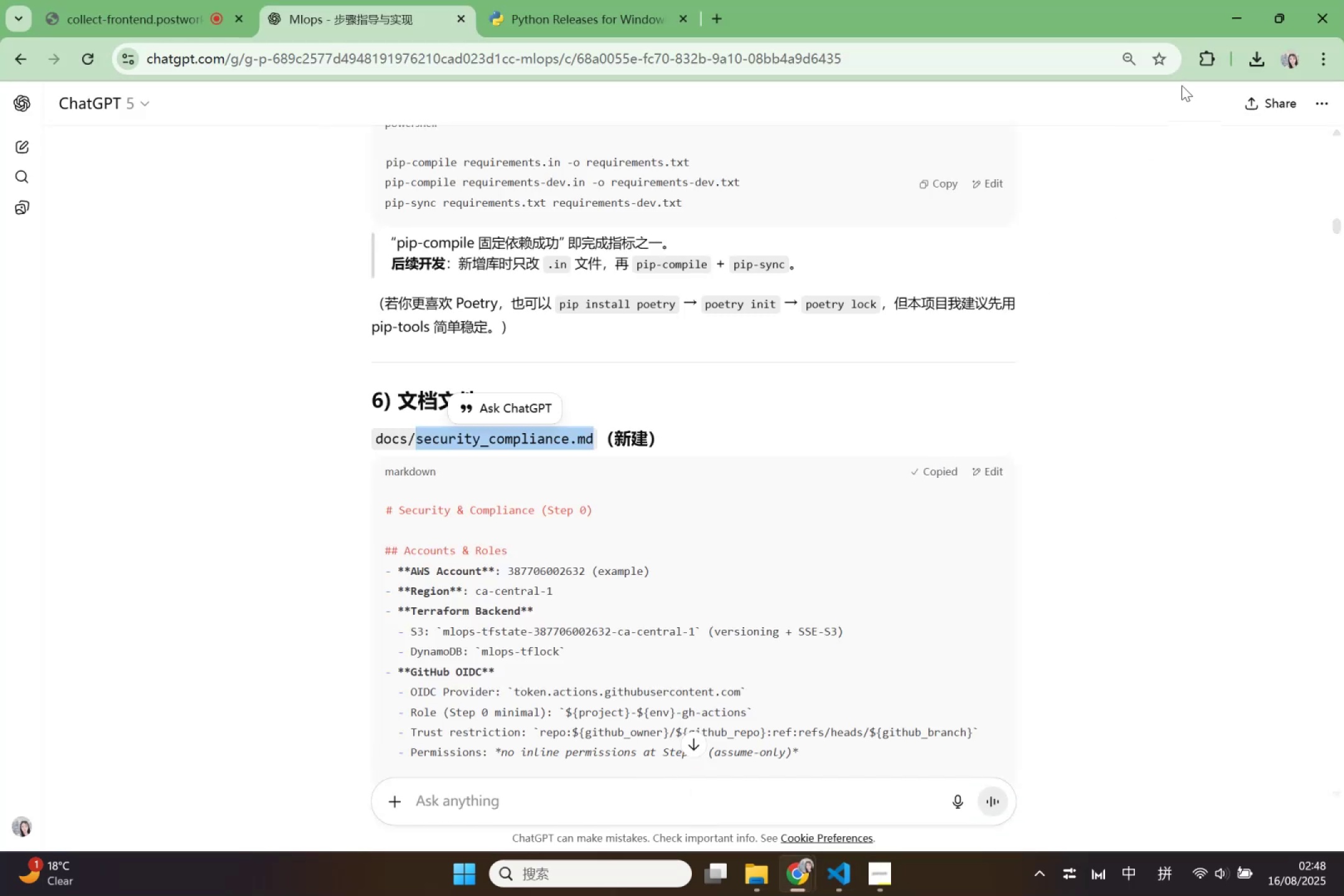 
left_click([1248, 1])
 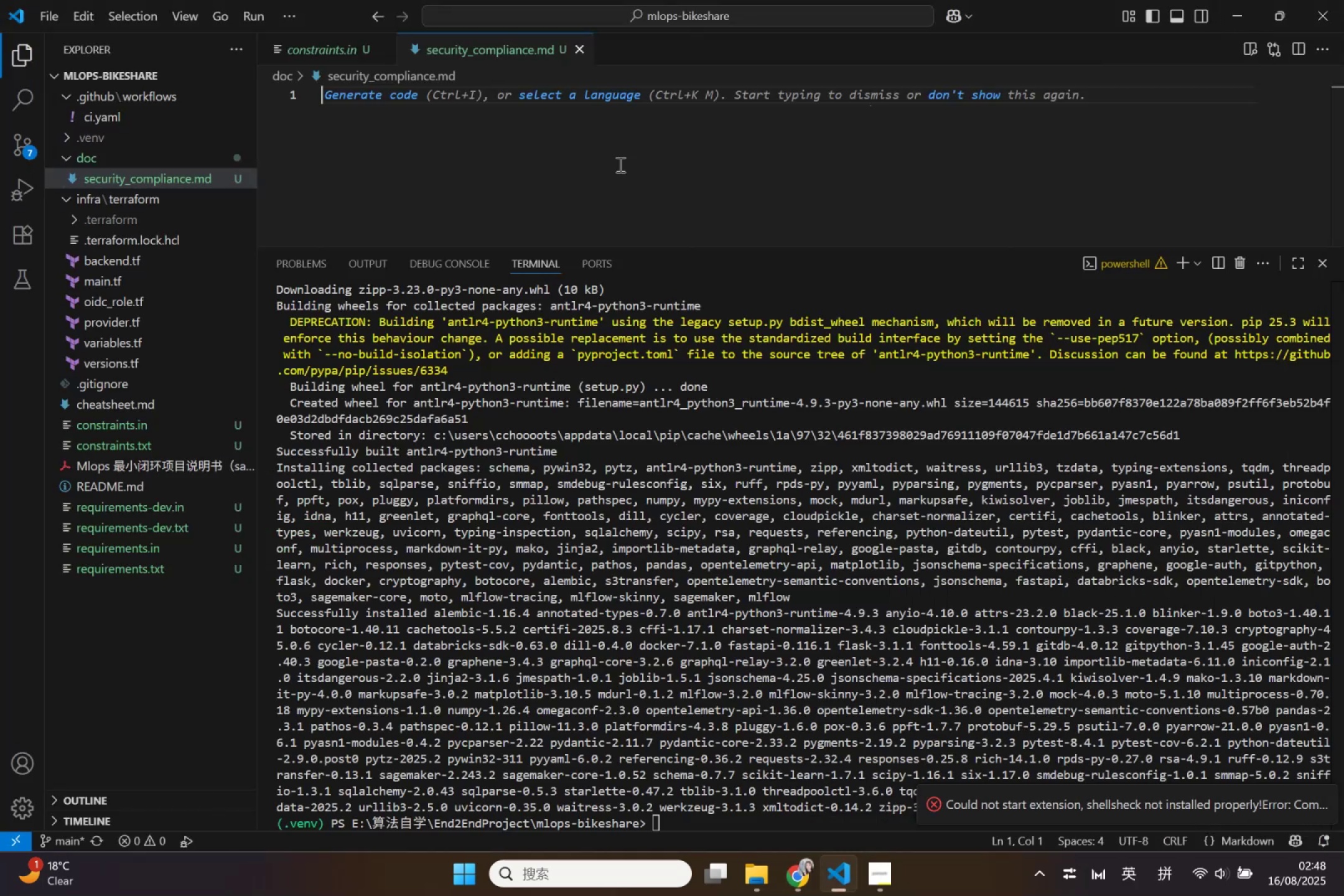 
key(Control+V)
 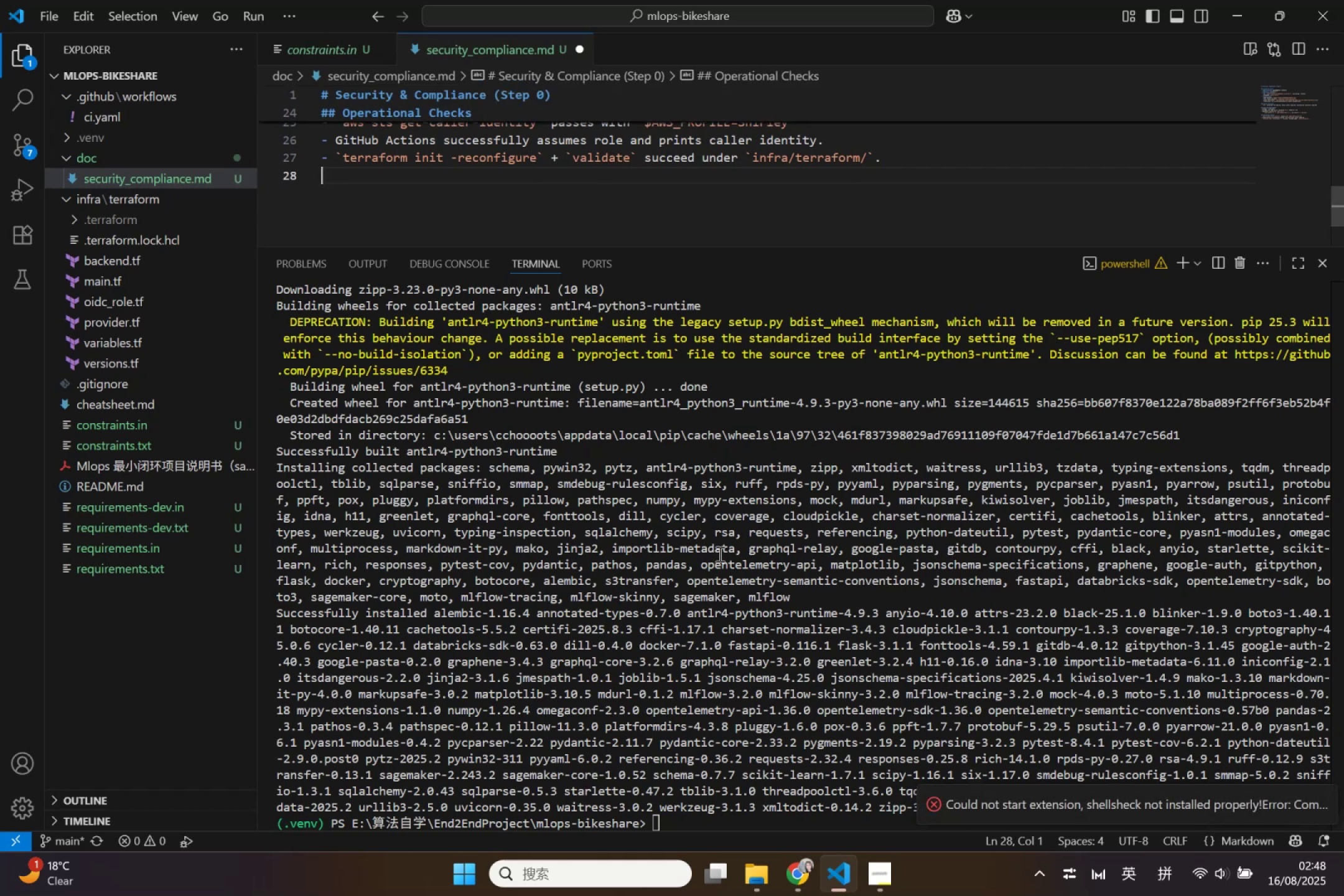 
key(Control+S)
 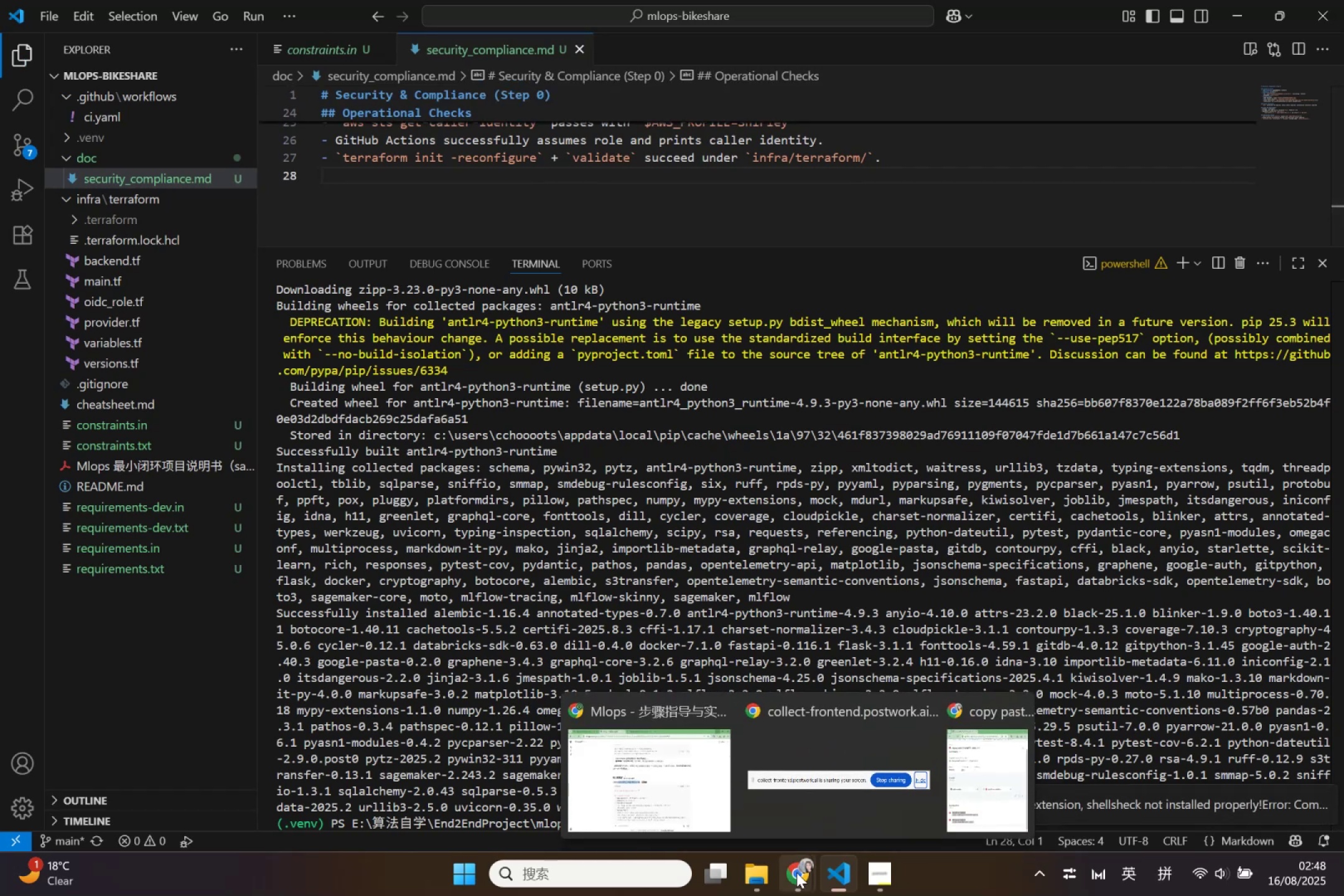 
left_click([796, 872])
 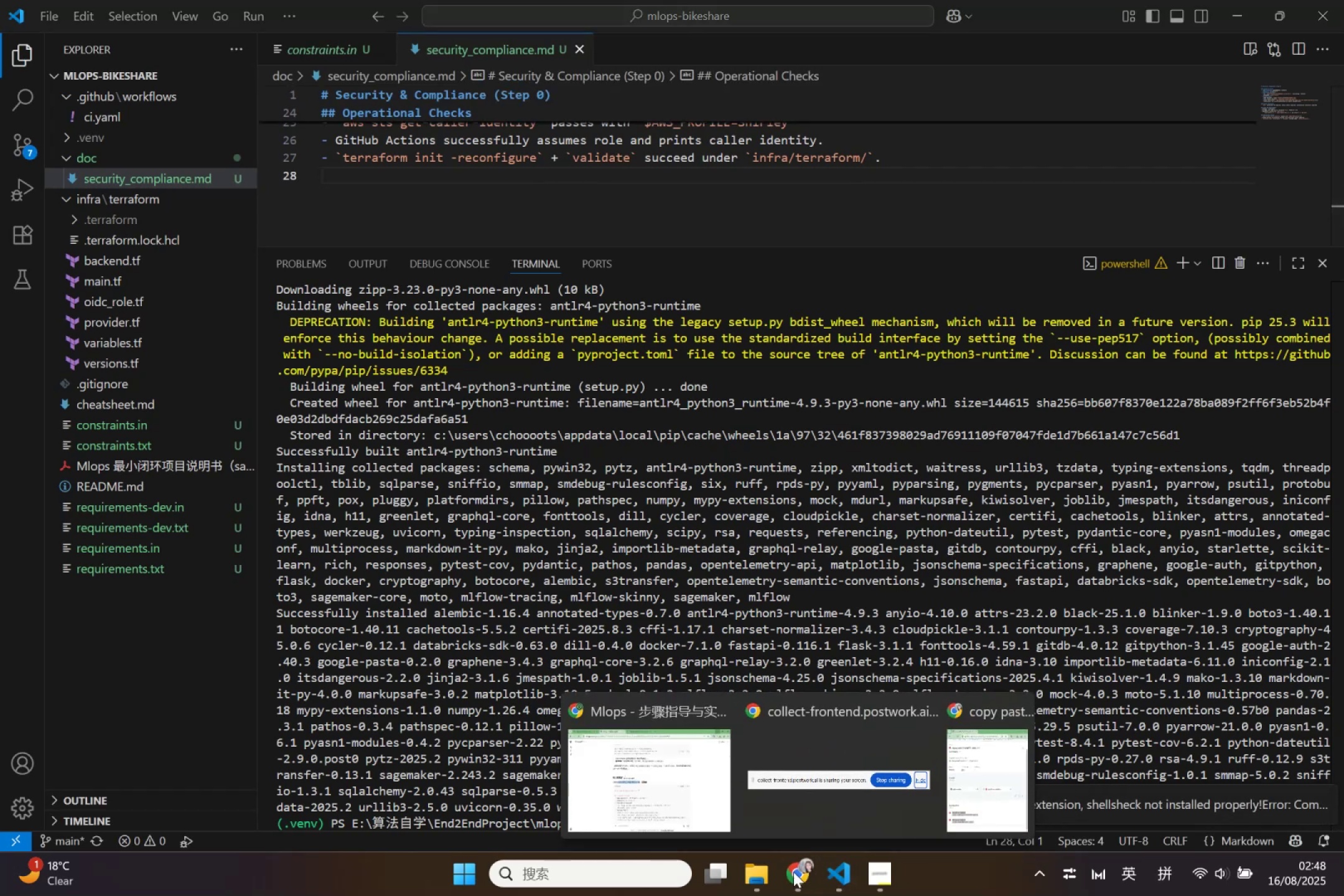 
left_click([660, 817])
 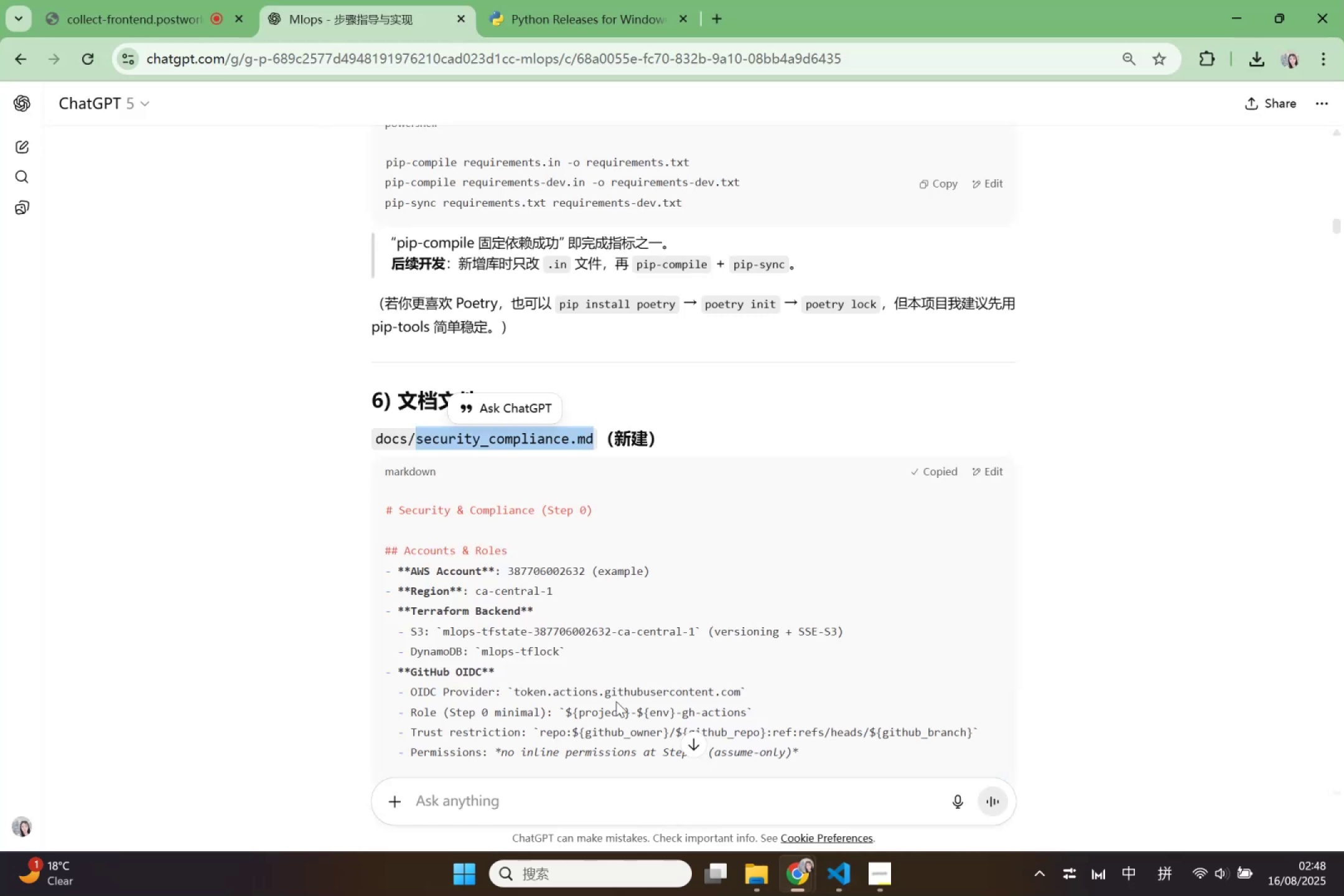 
scroll: coordinate [599, 651], scroll_direction: down, amount: 7.0
 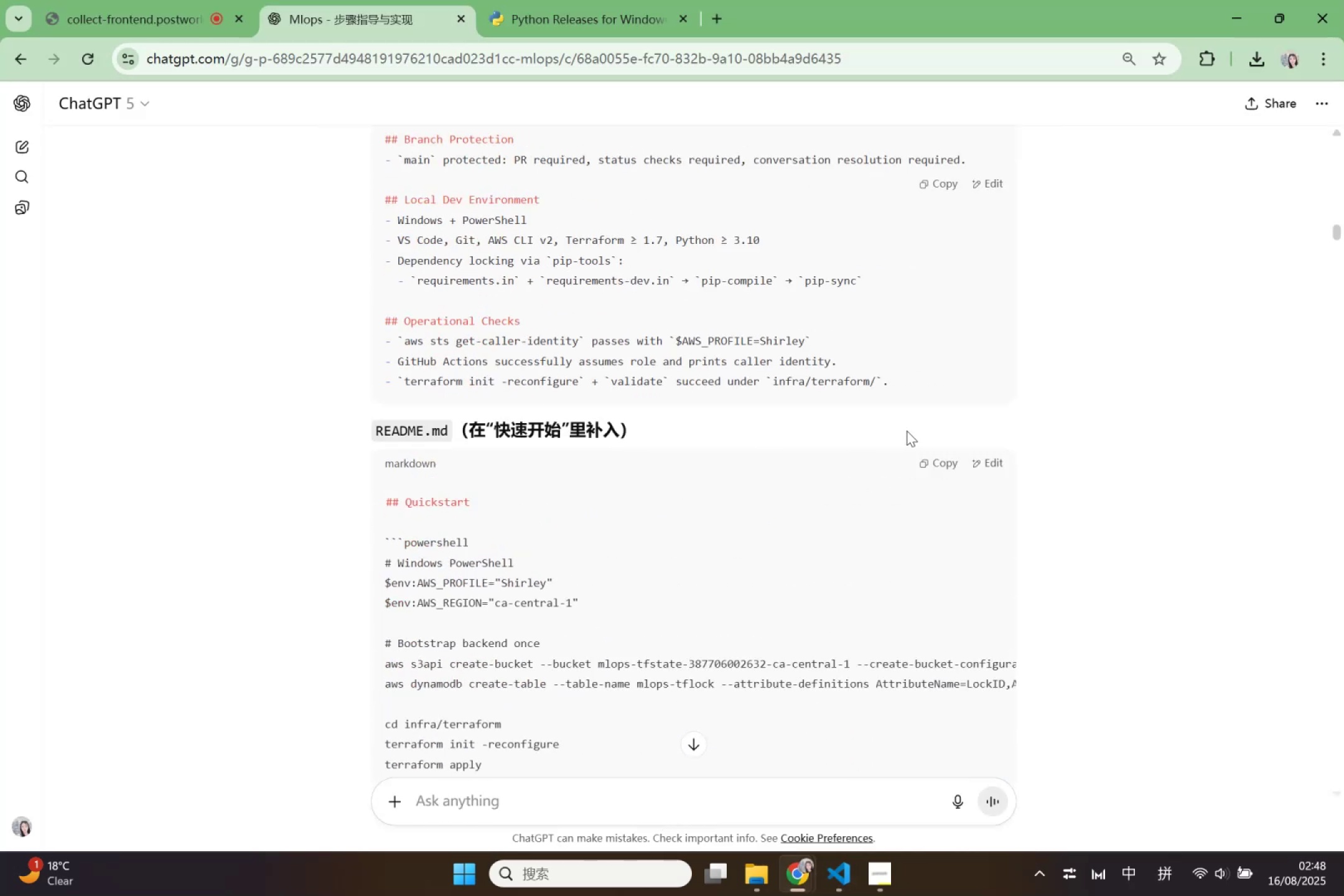 
left_click([930, 462])
 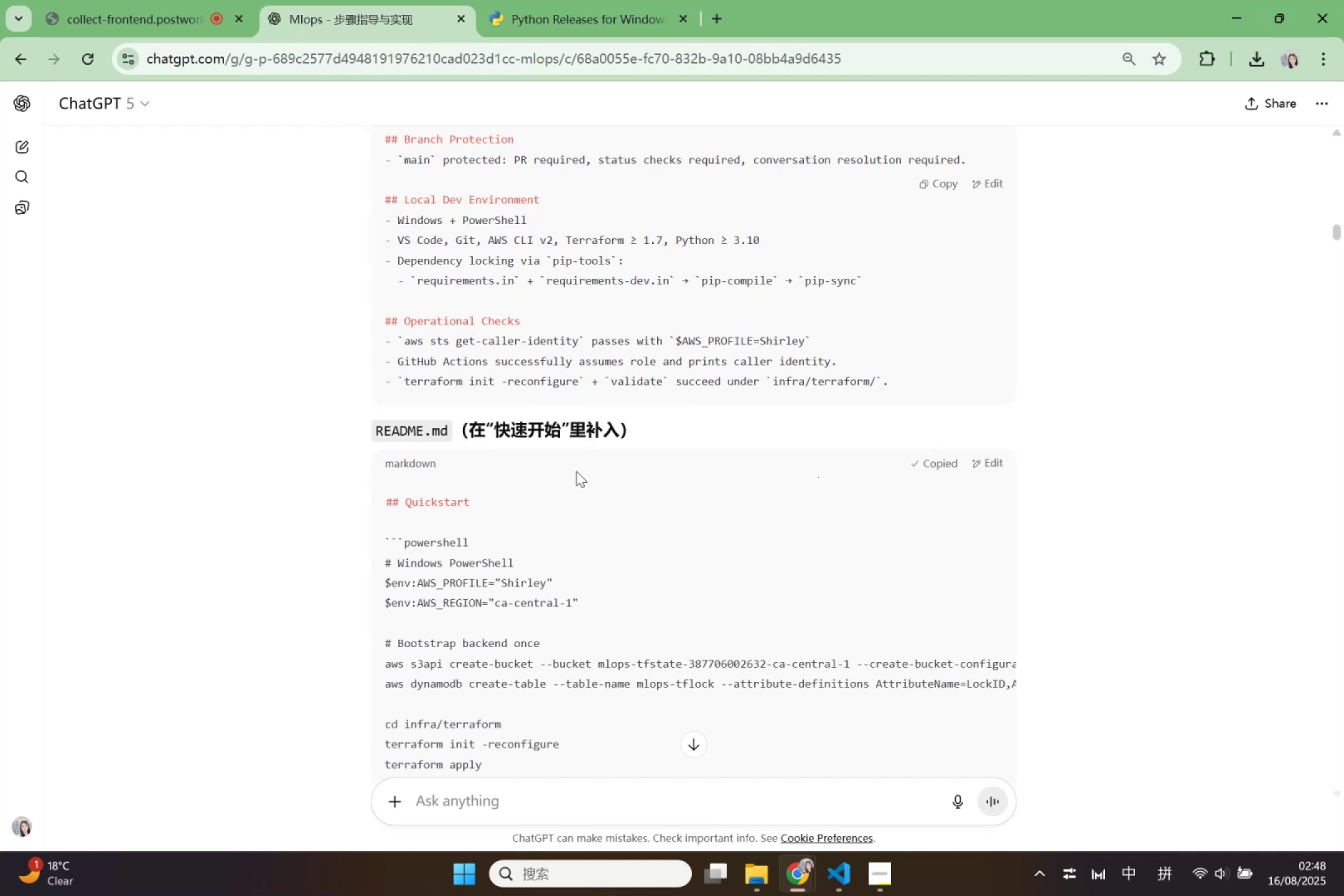 
scroll: coordinate [731, 569], scroll_direction: down, amount: 3.0
 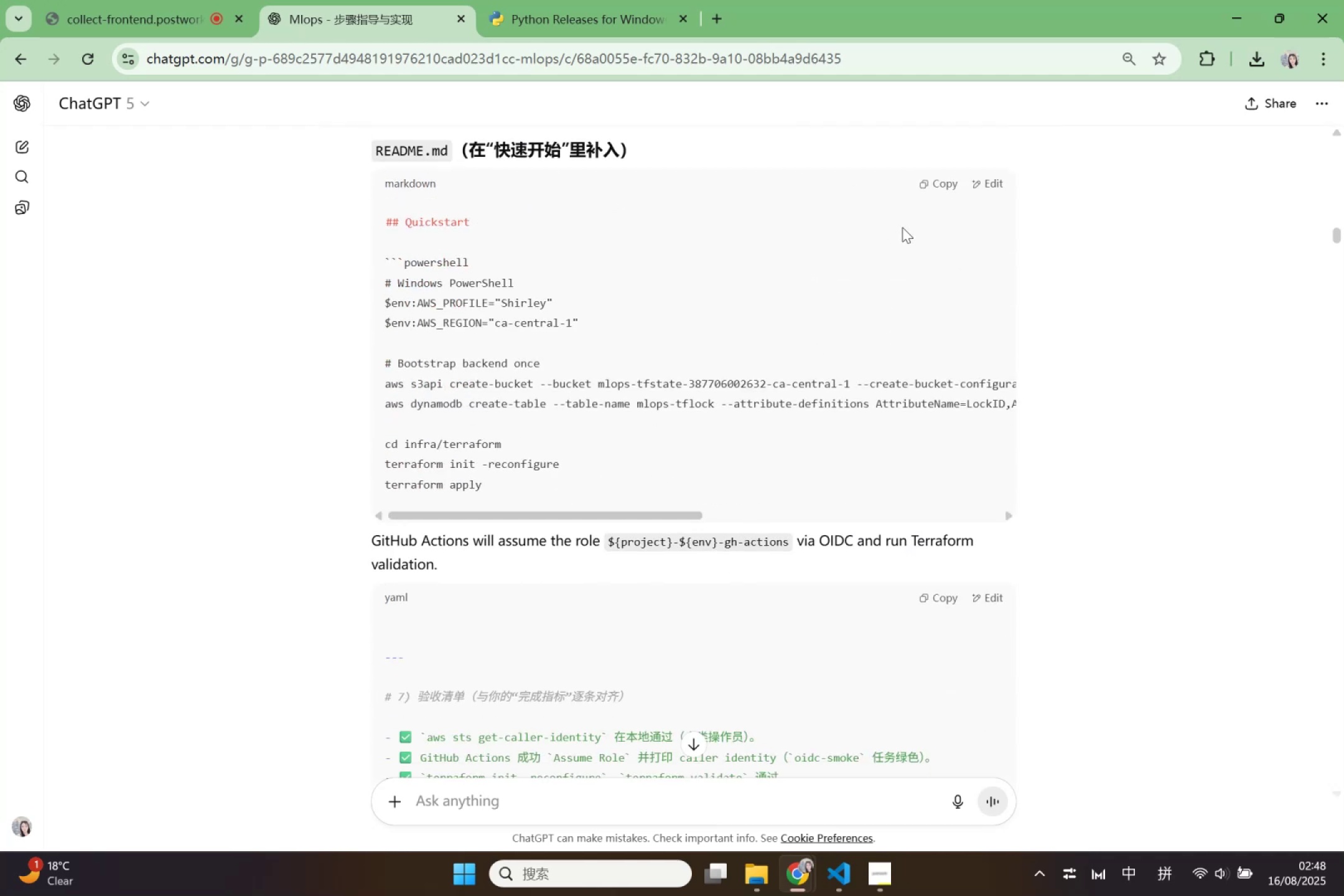 
left_click([945, 185])
 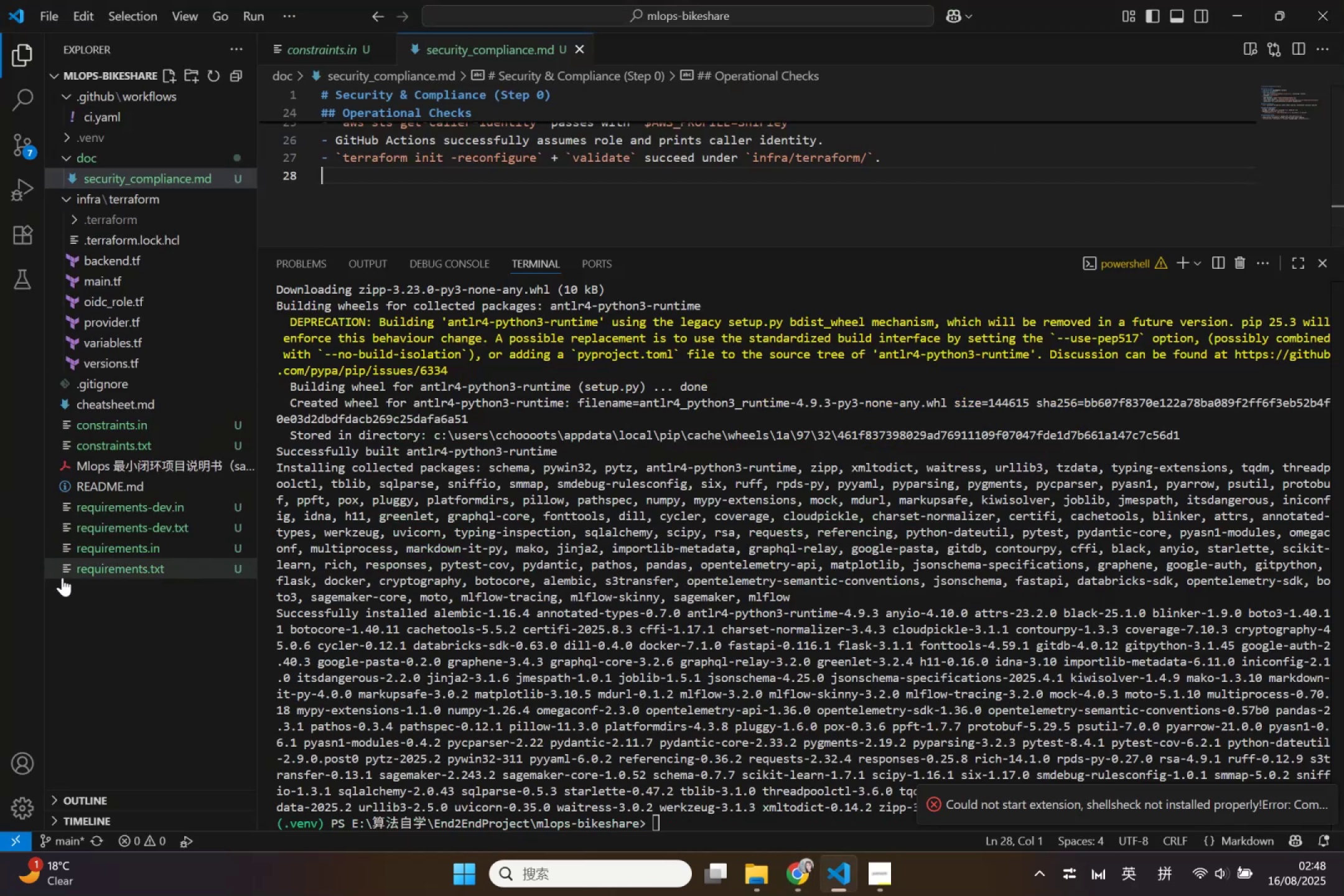 
left_click([103, 483])
 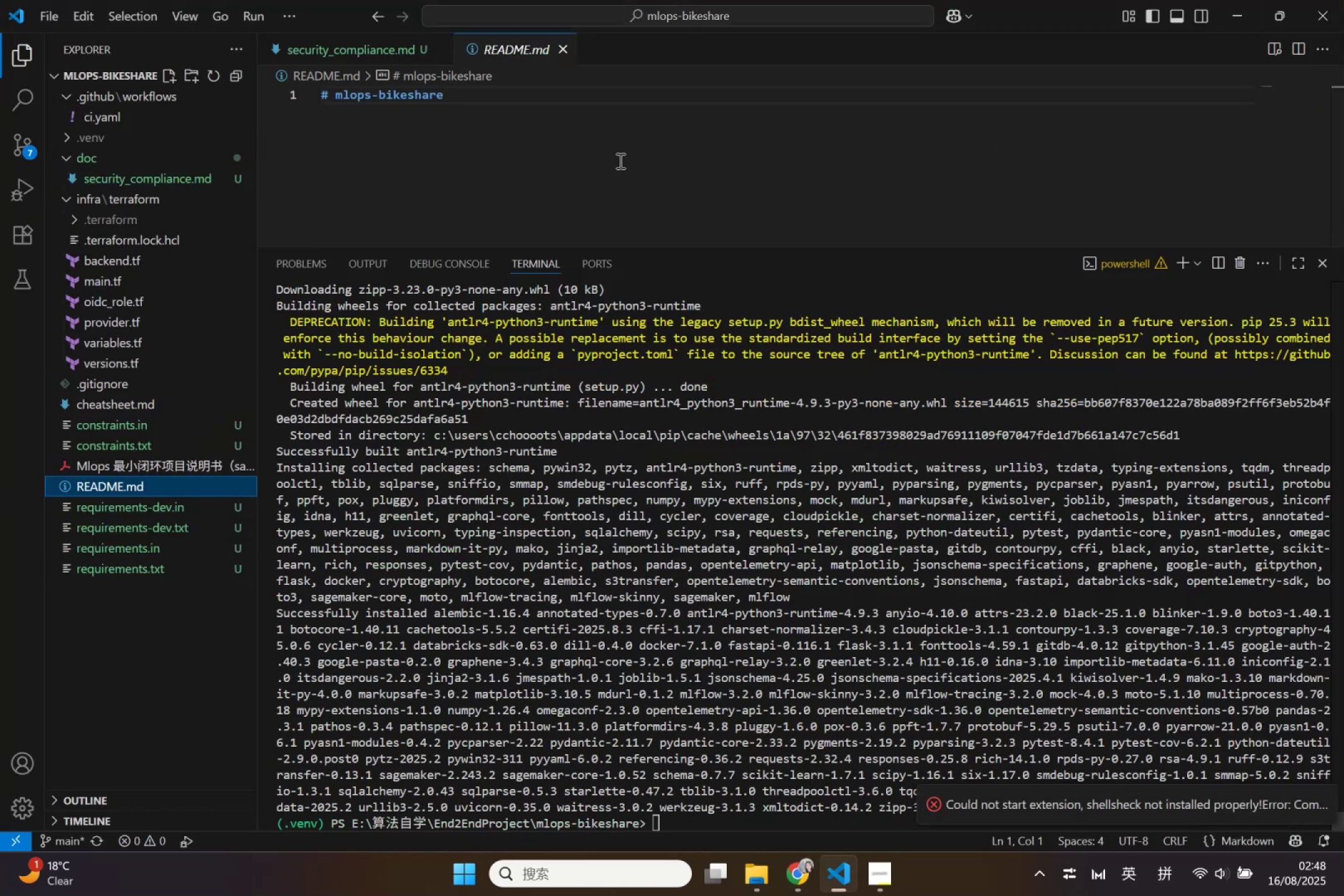 
left_click([619, 161])
 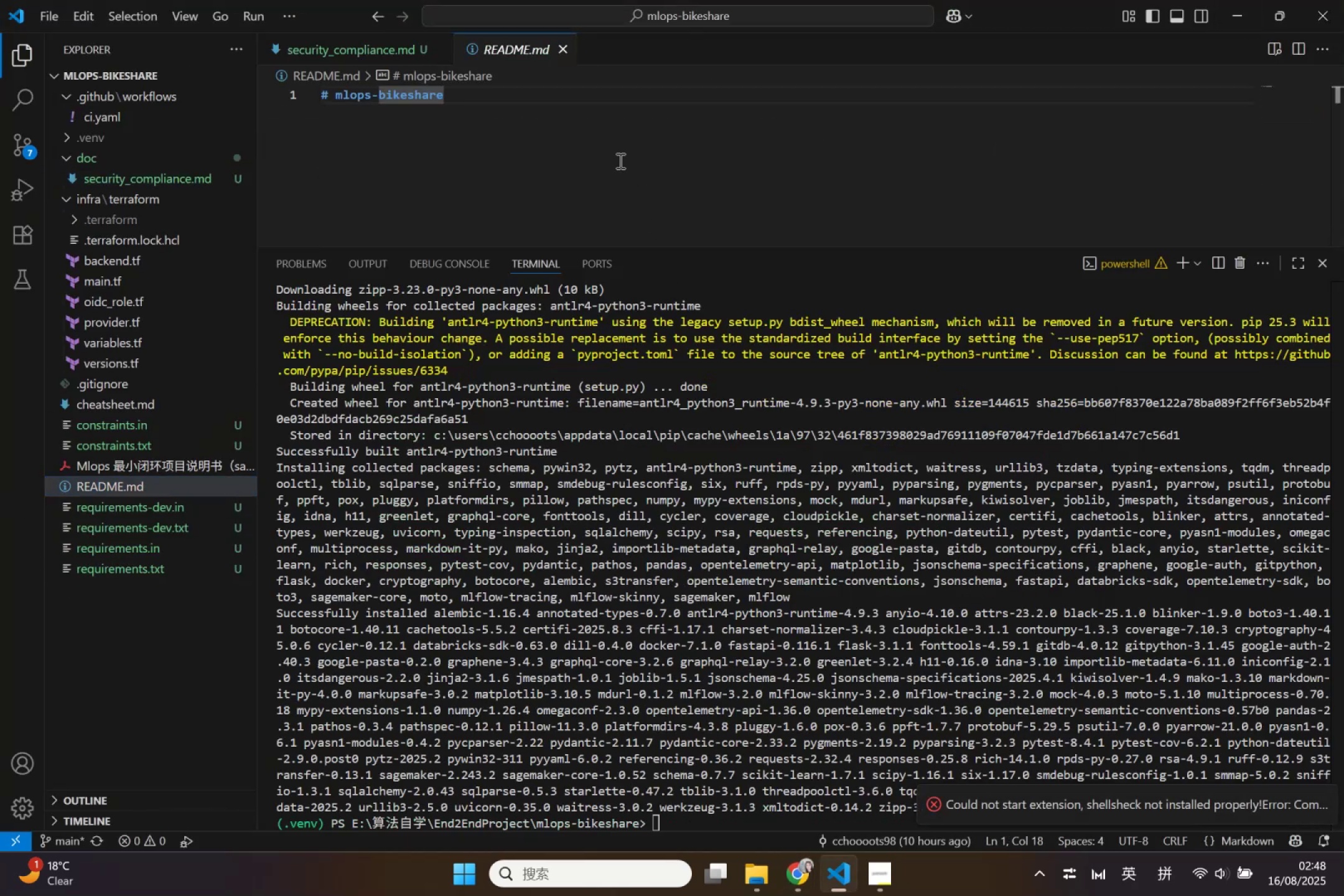 
double_click([619, 161])
 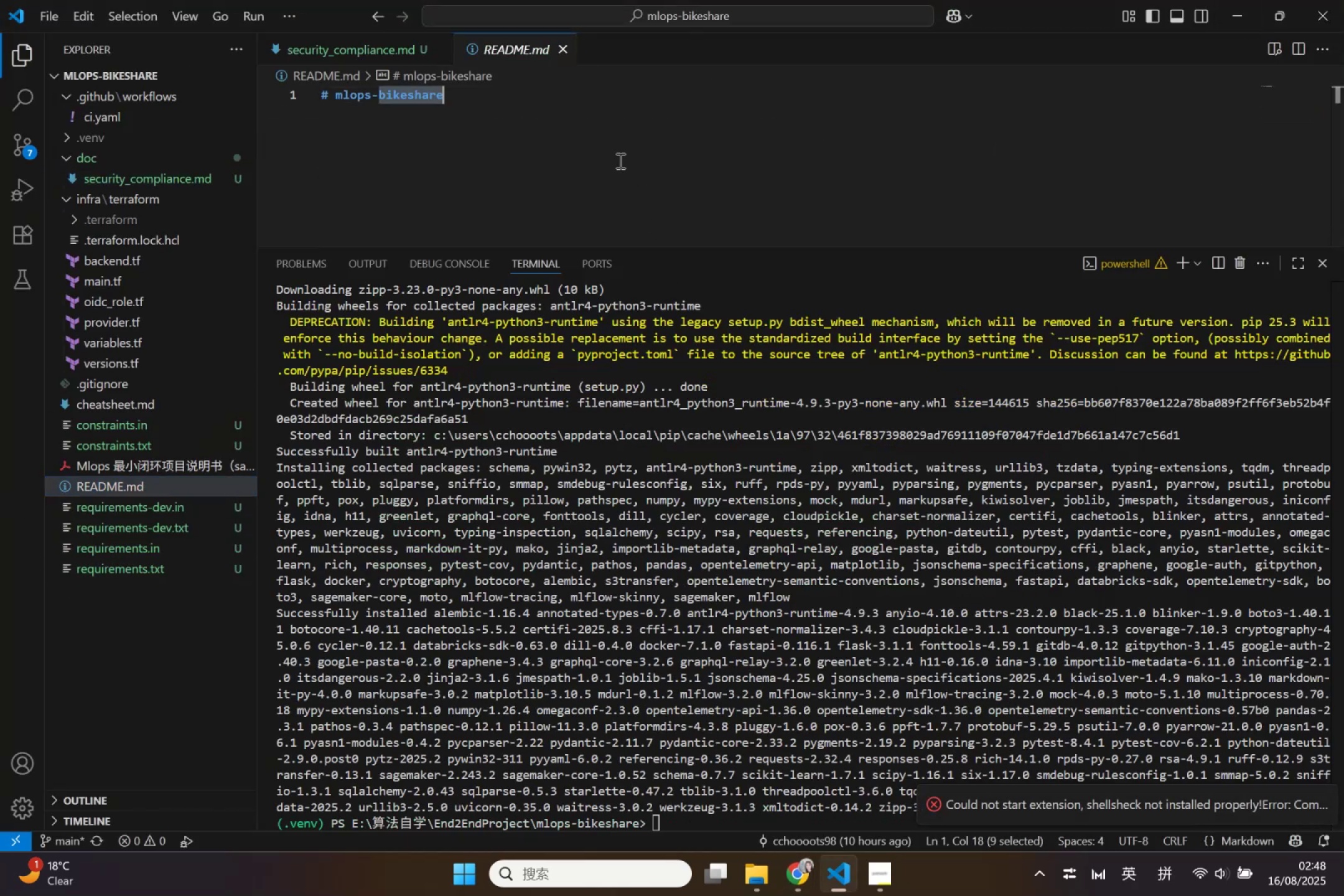 
triple_click([619, 161])
 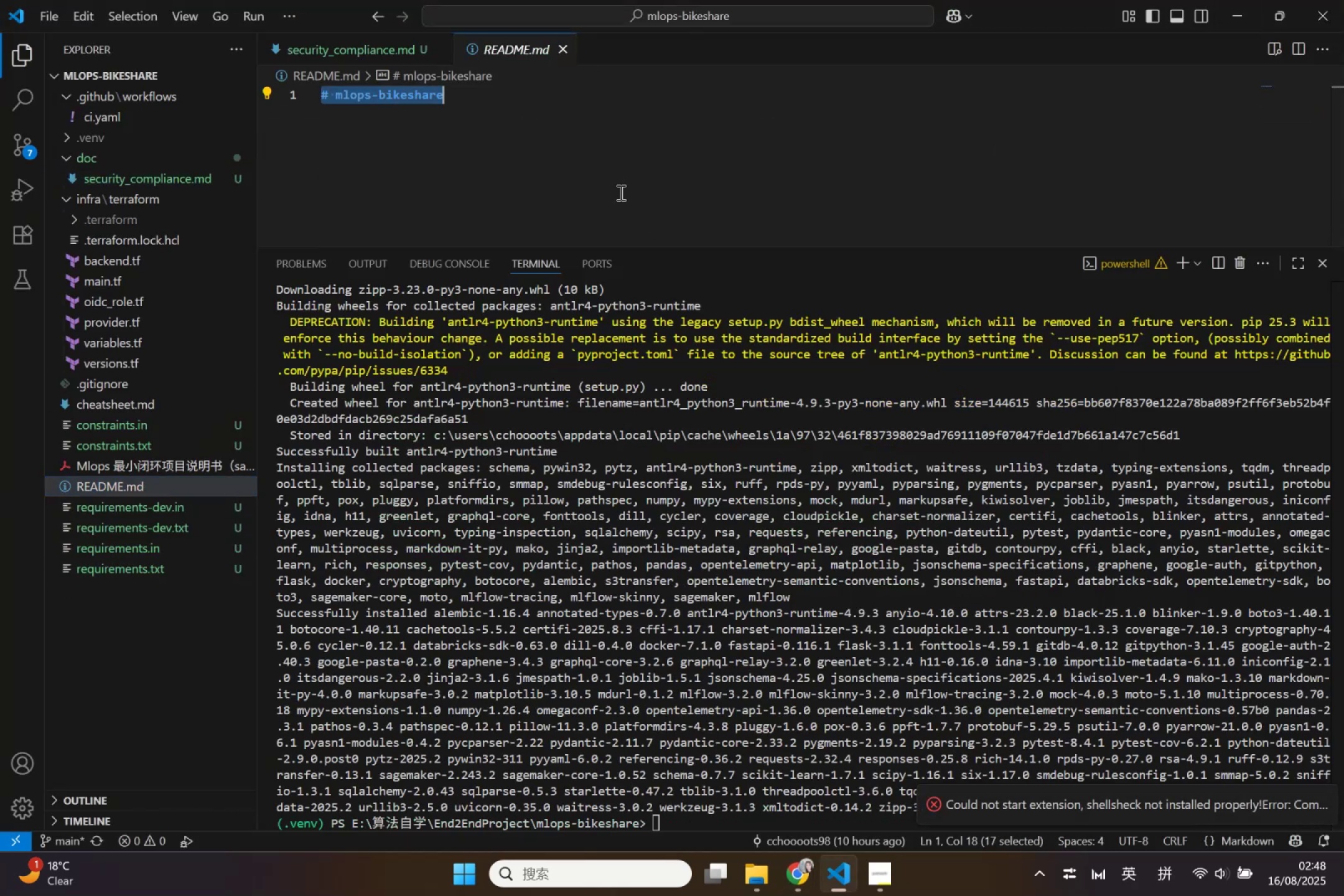 
left_click([620, 192])
 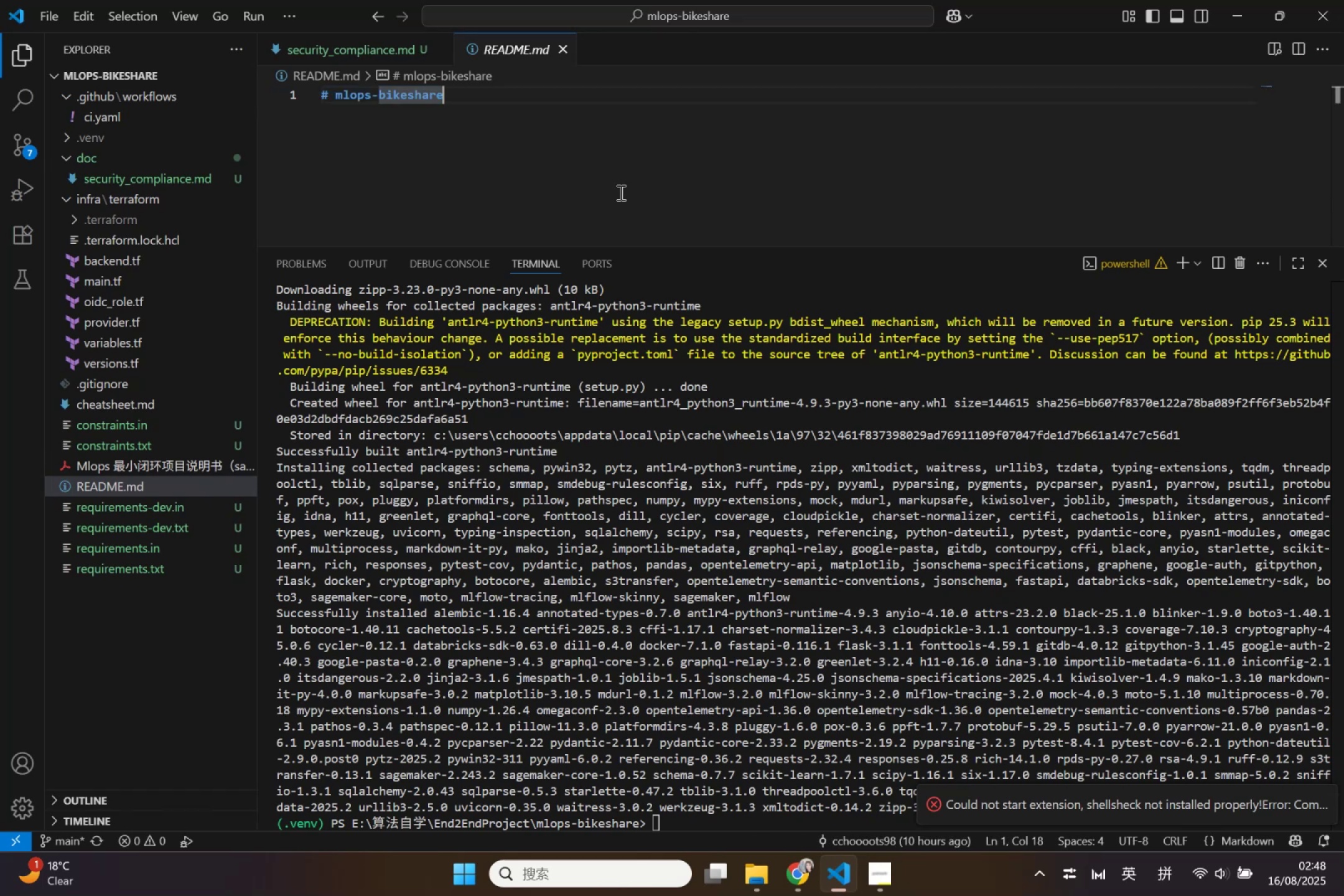 
left_click([620, 192])
 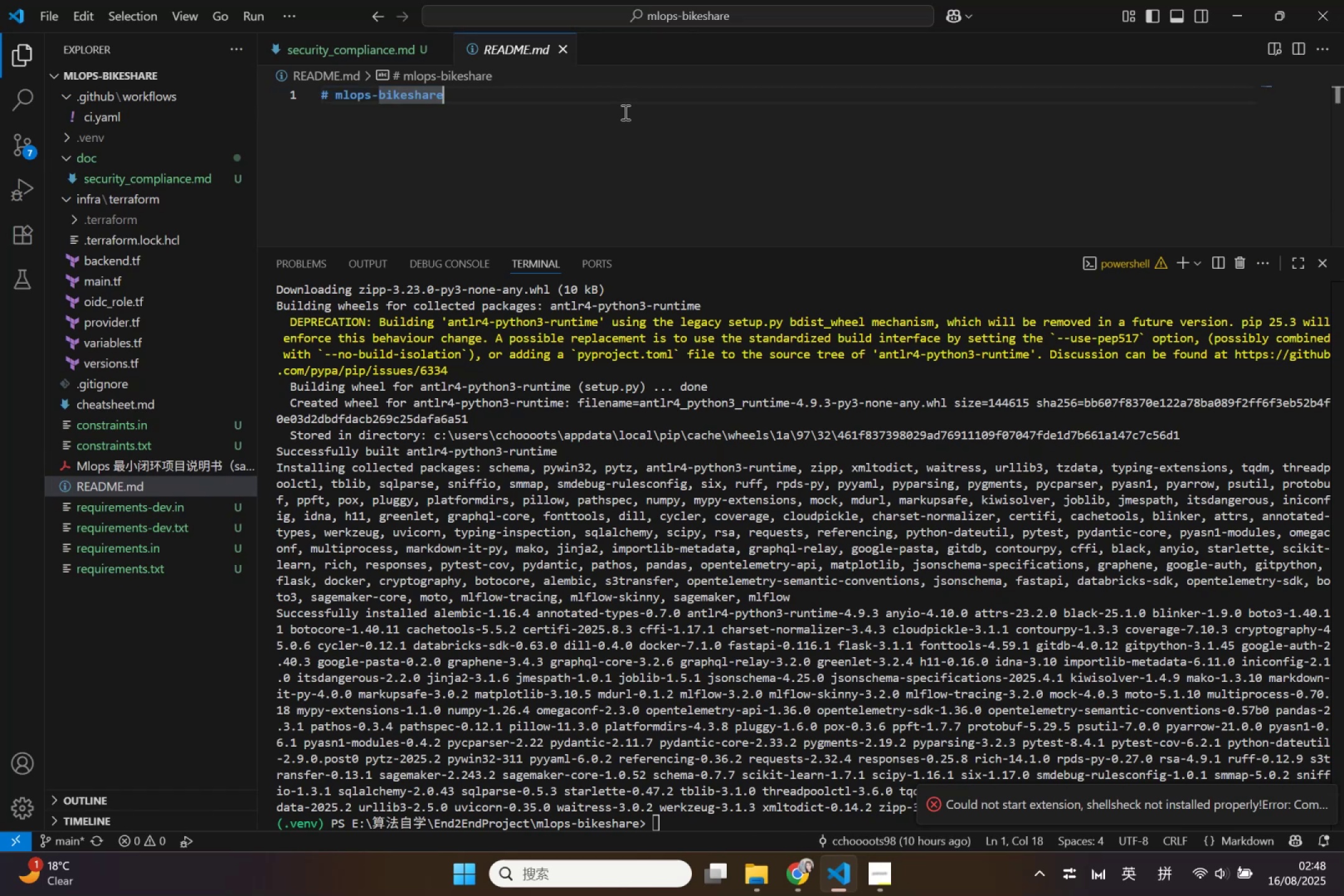 
left_click([624, 102])
 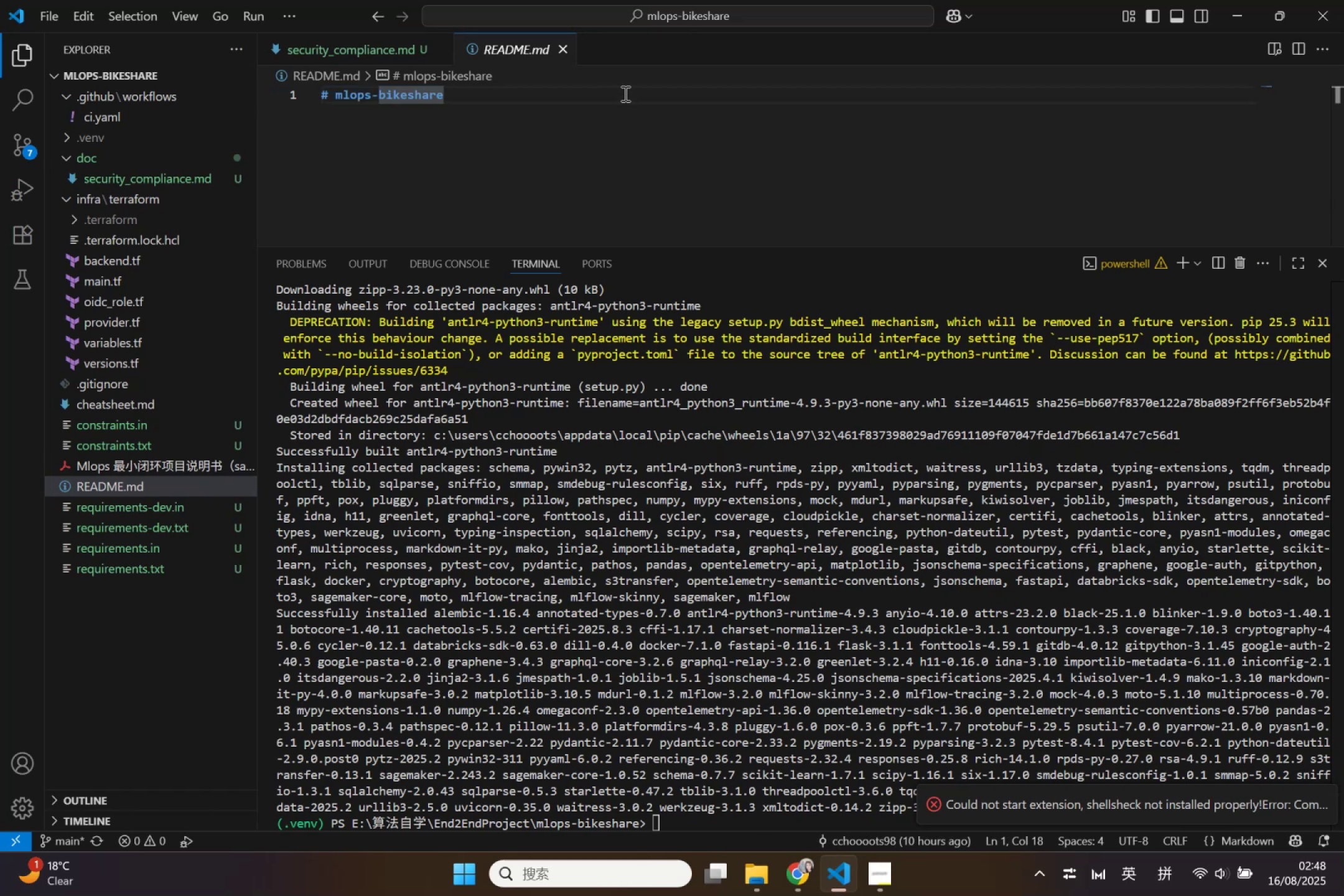 
left_click([618, 93])
 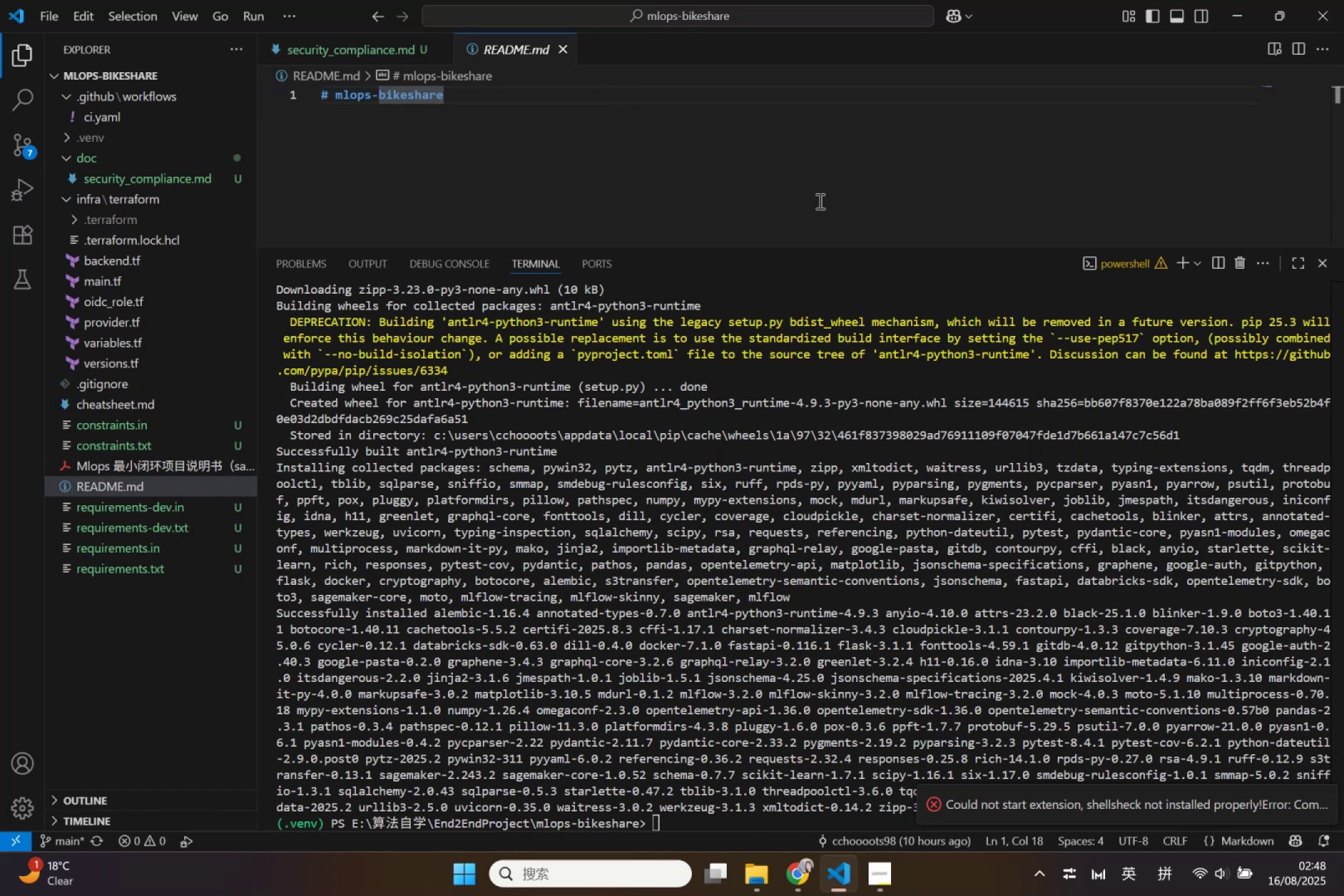 
left_click([276, 169])
 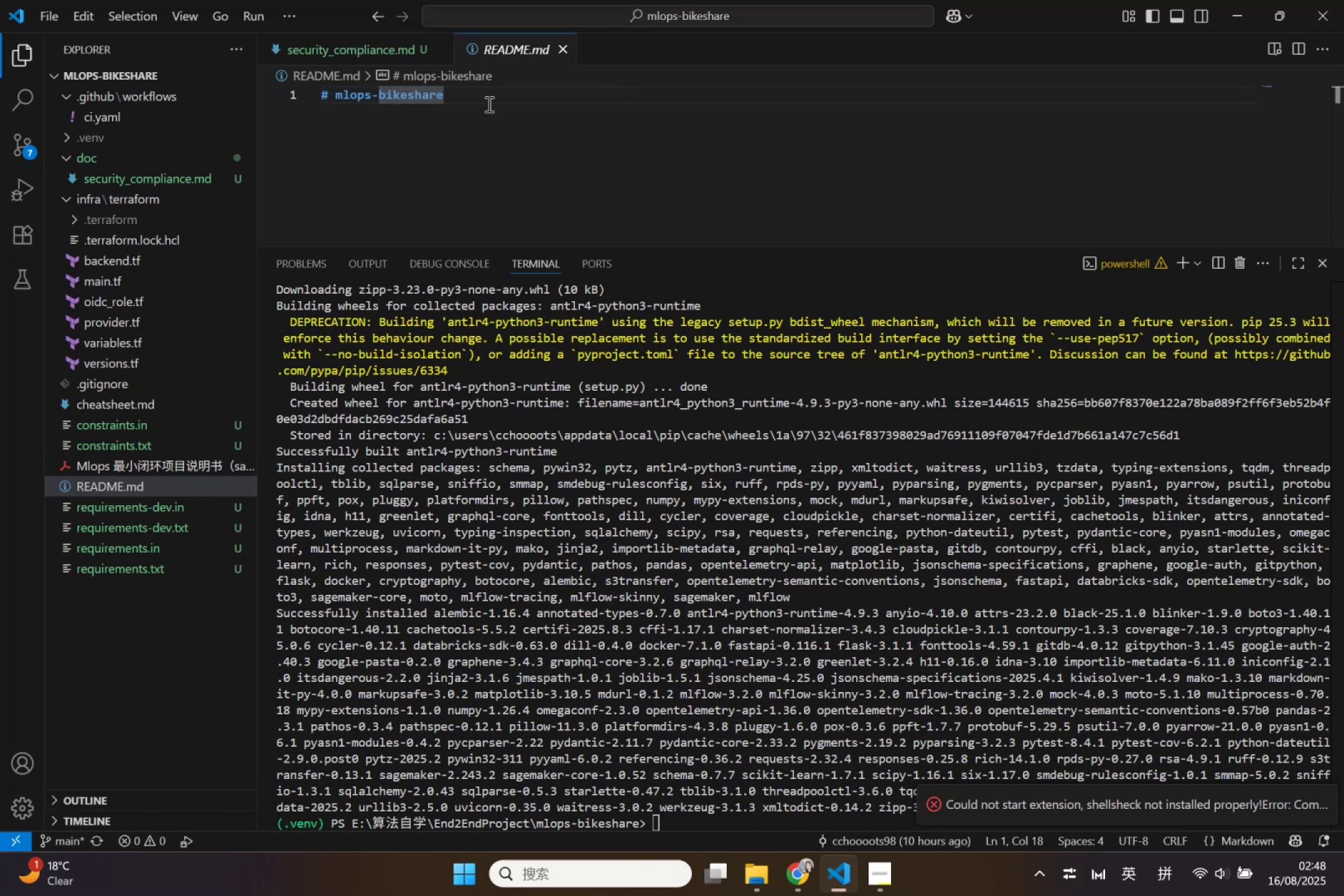 
left_click([488, 100])
 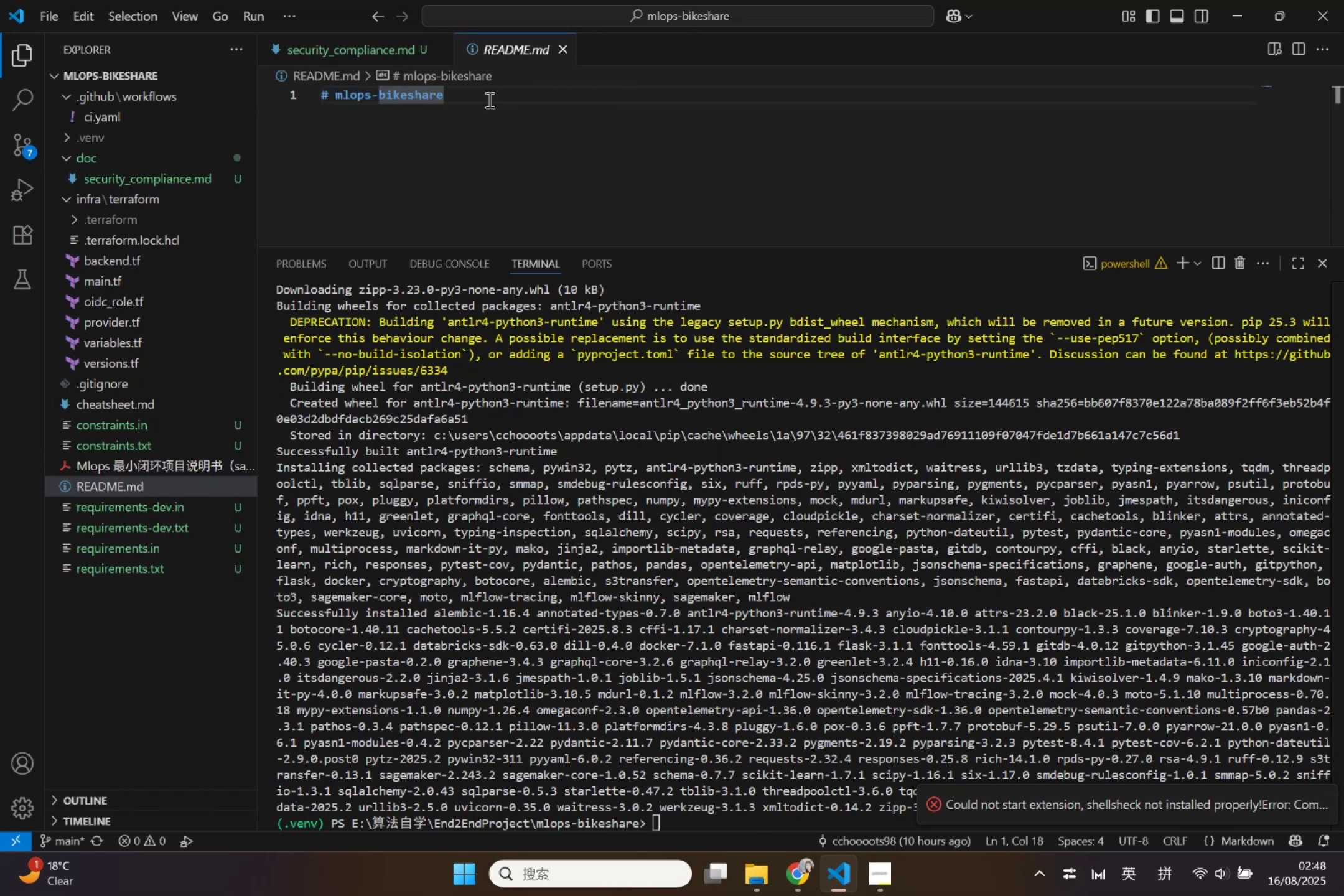 
key(Enter)
 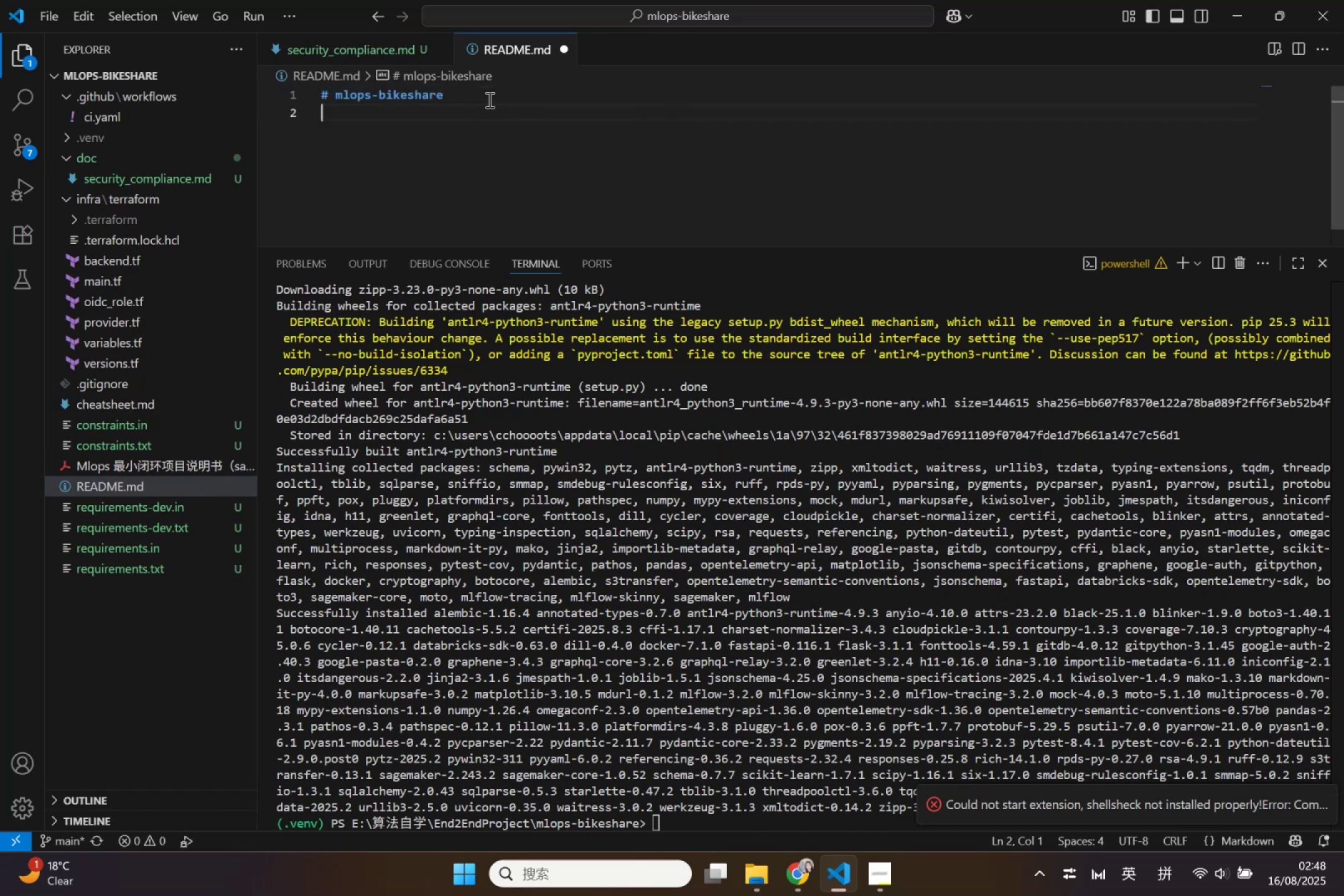 
key(Control+V)
 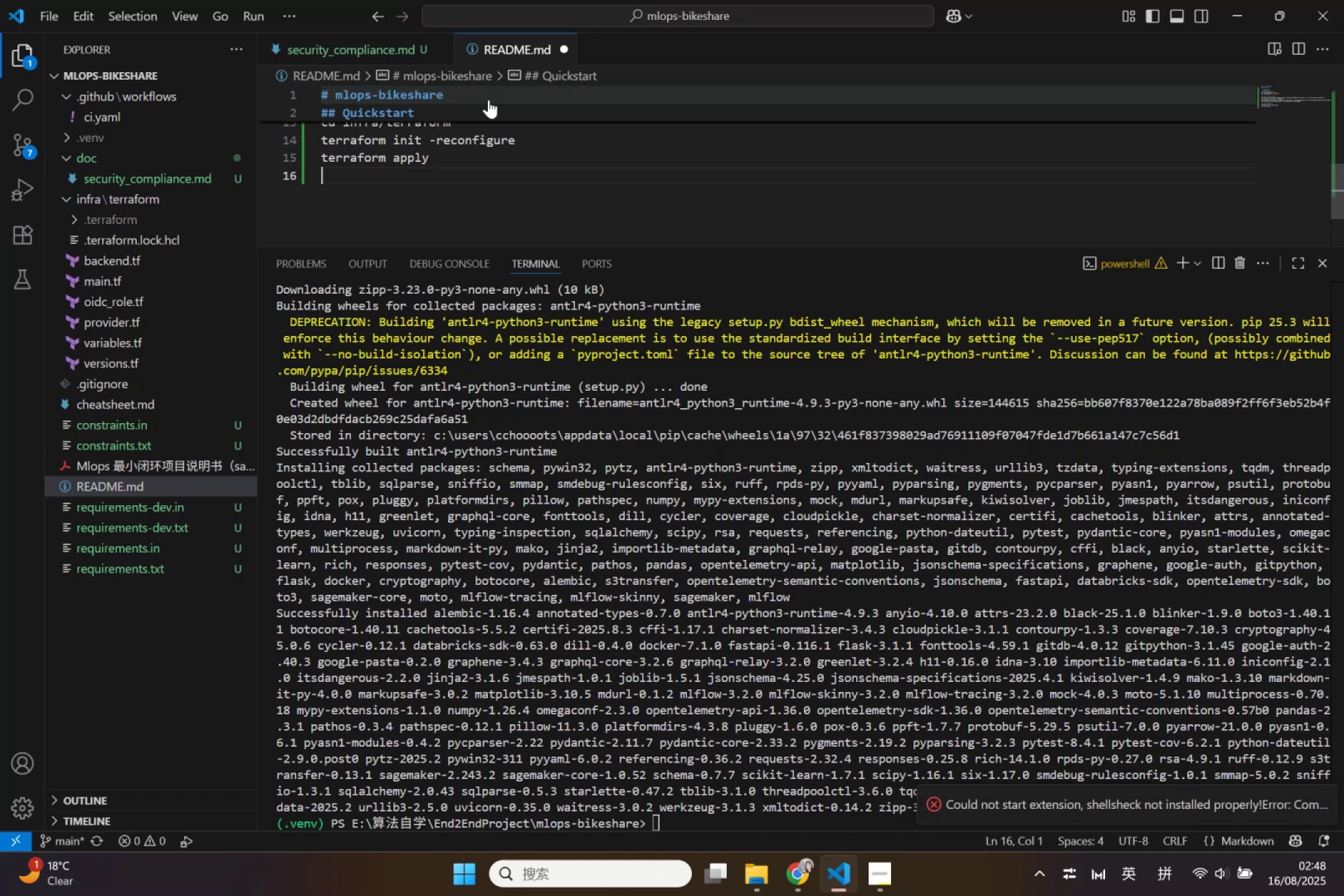 
scroll: coordinate [475, 162], scroll_direction: up, amount: 11.0
 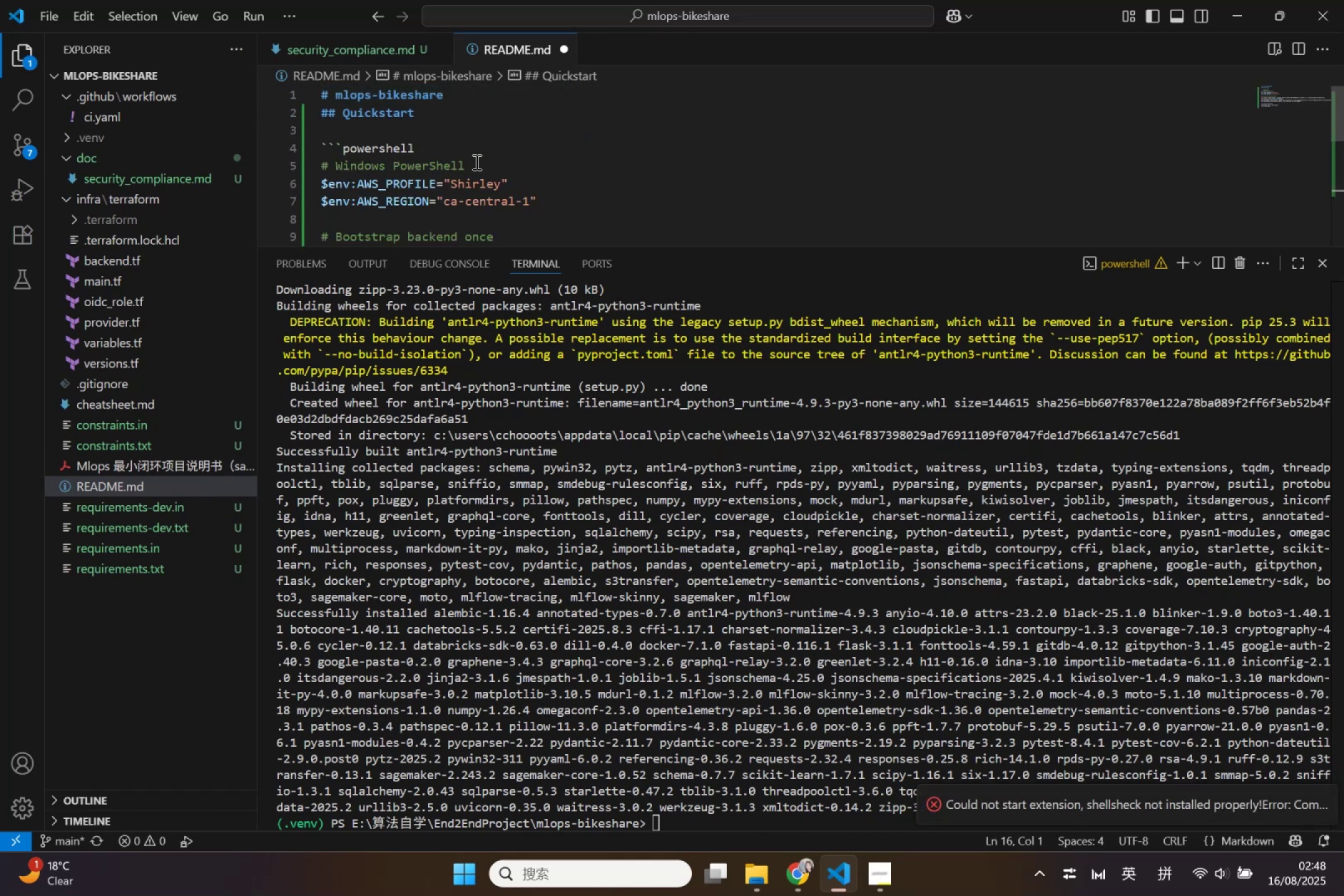 
key(Control+S)
 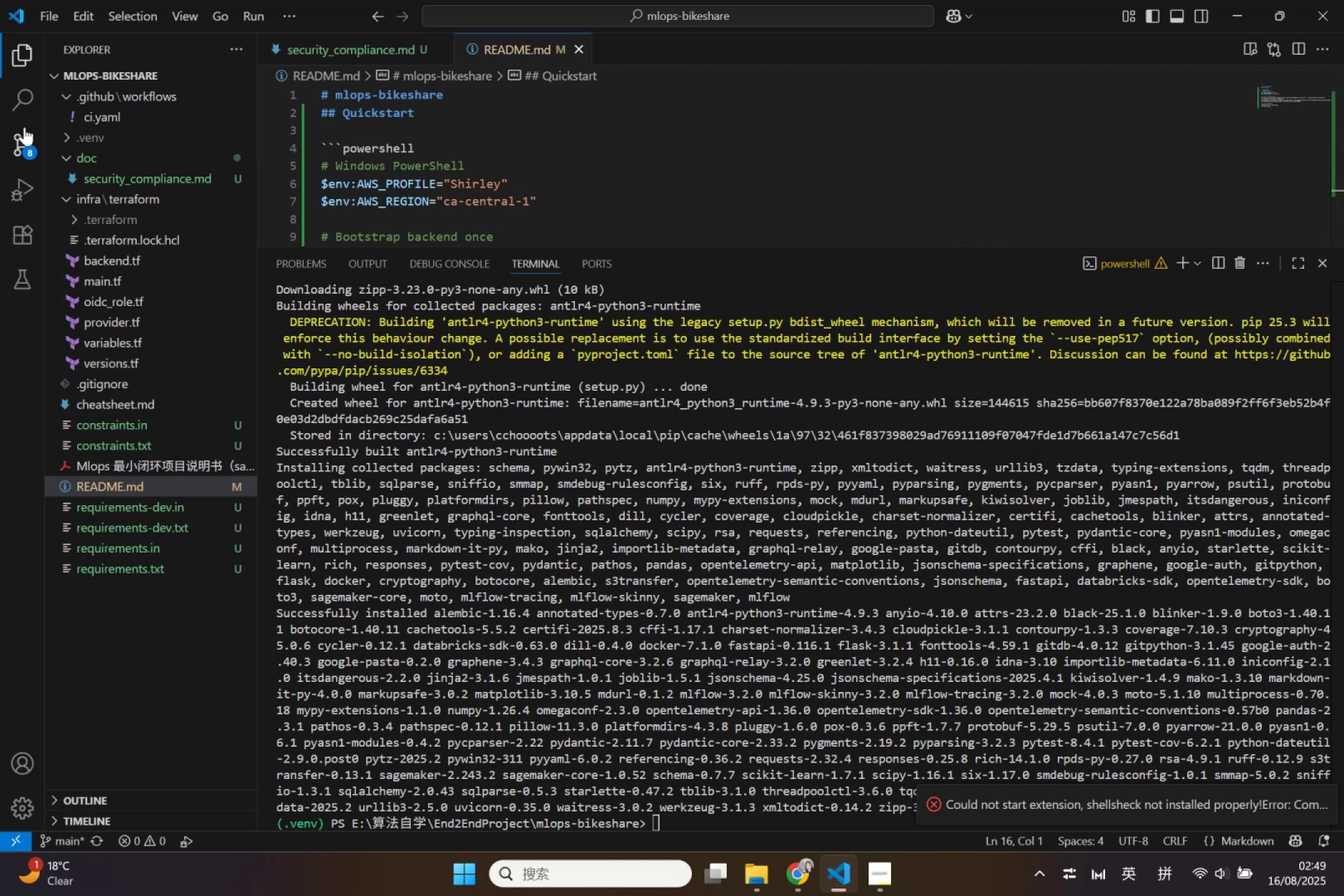 
left_click([24, 144])
 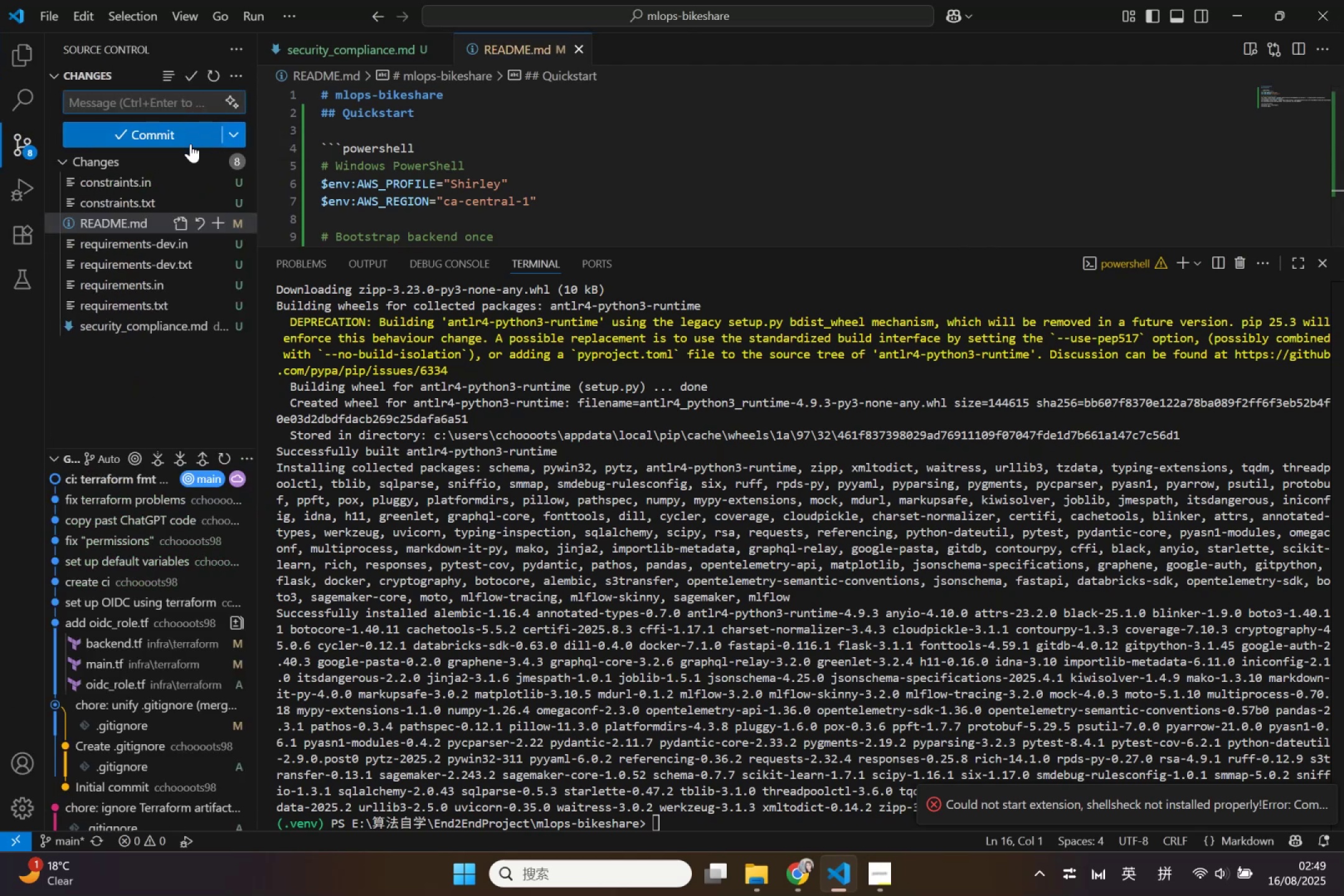 
left_click_drag(start_coordinate=[185, 137], to_coordinate=[94, 100])
 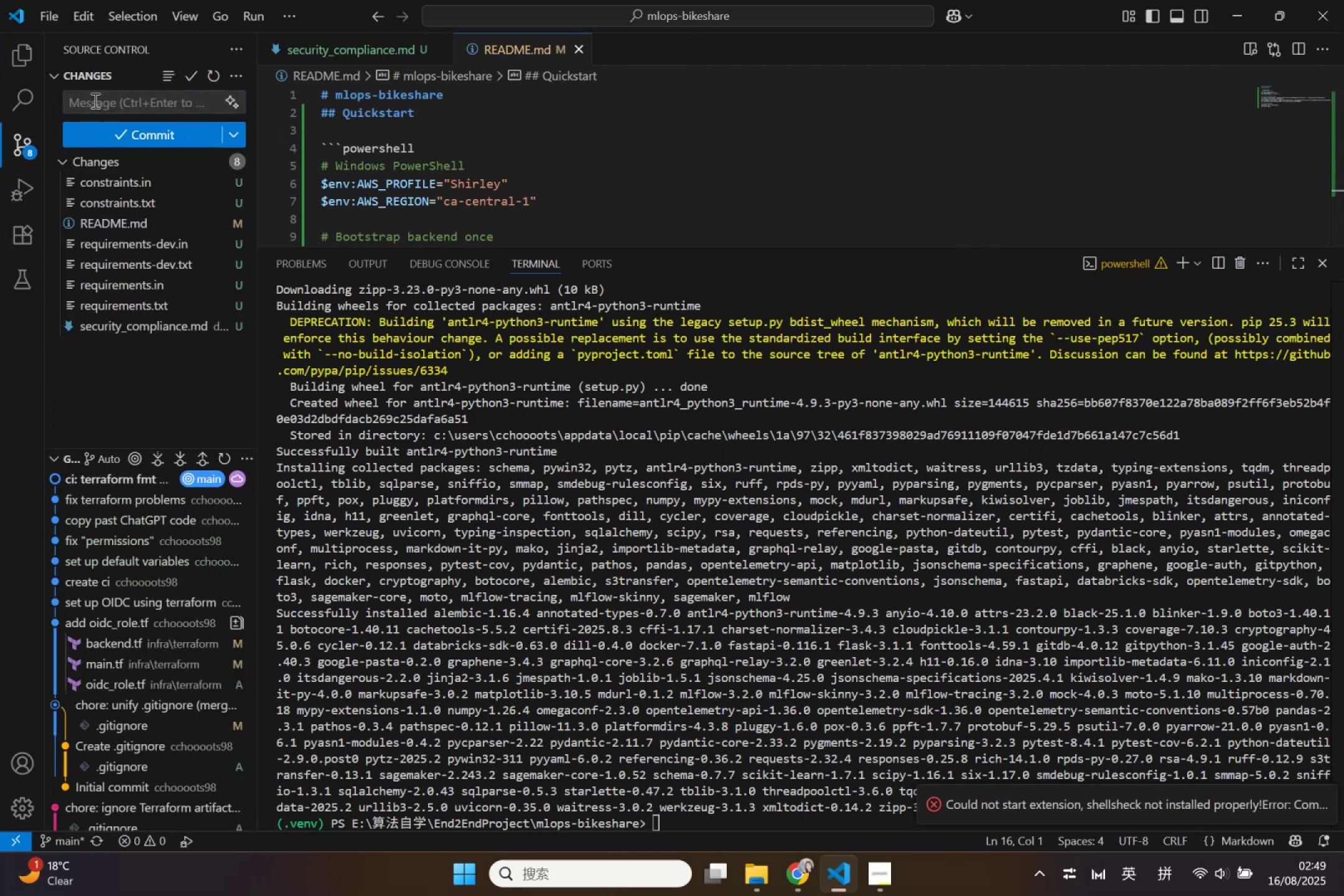 
left_click([94, 100])
 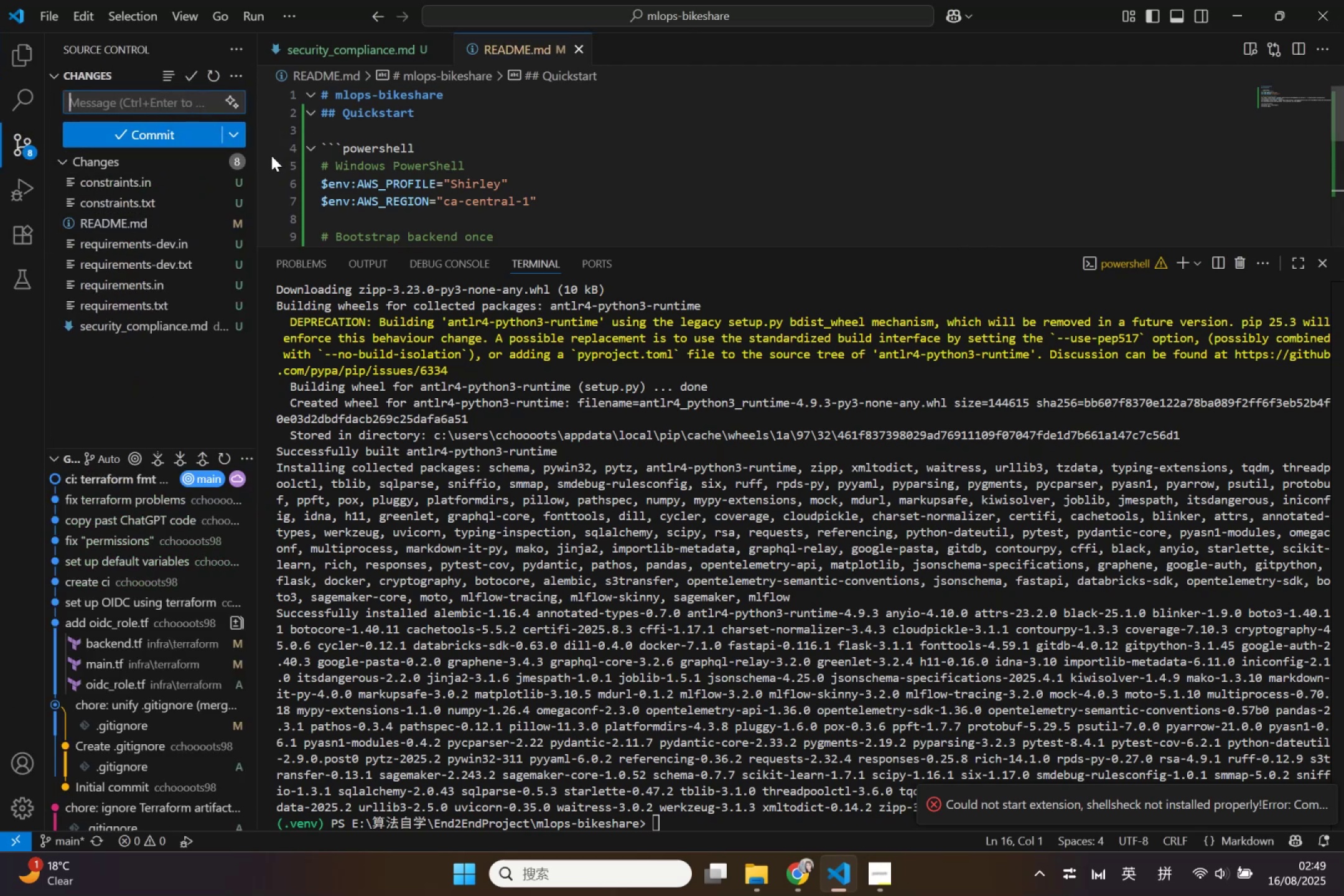 
type(de)
key(Backspace)
key(Backspace)
type(set up)
key(Backspace)
key(Backspace)
key(Backspace)
key(Backspace)
key(Backspace)
key(Backspace)
type(install requirements and documents)
 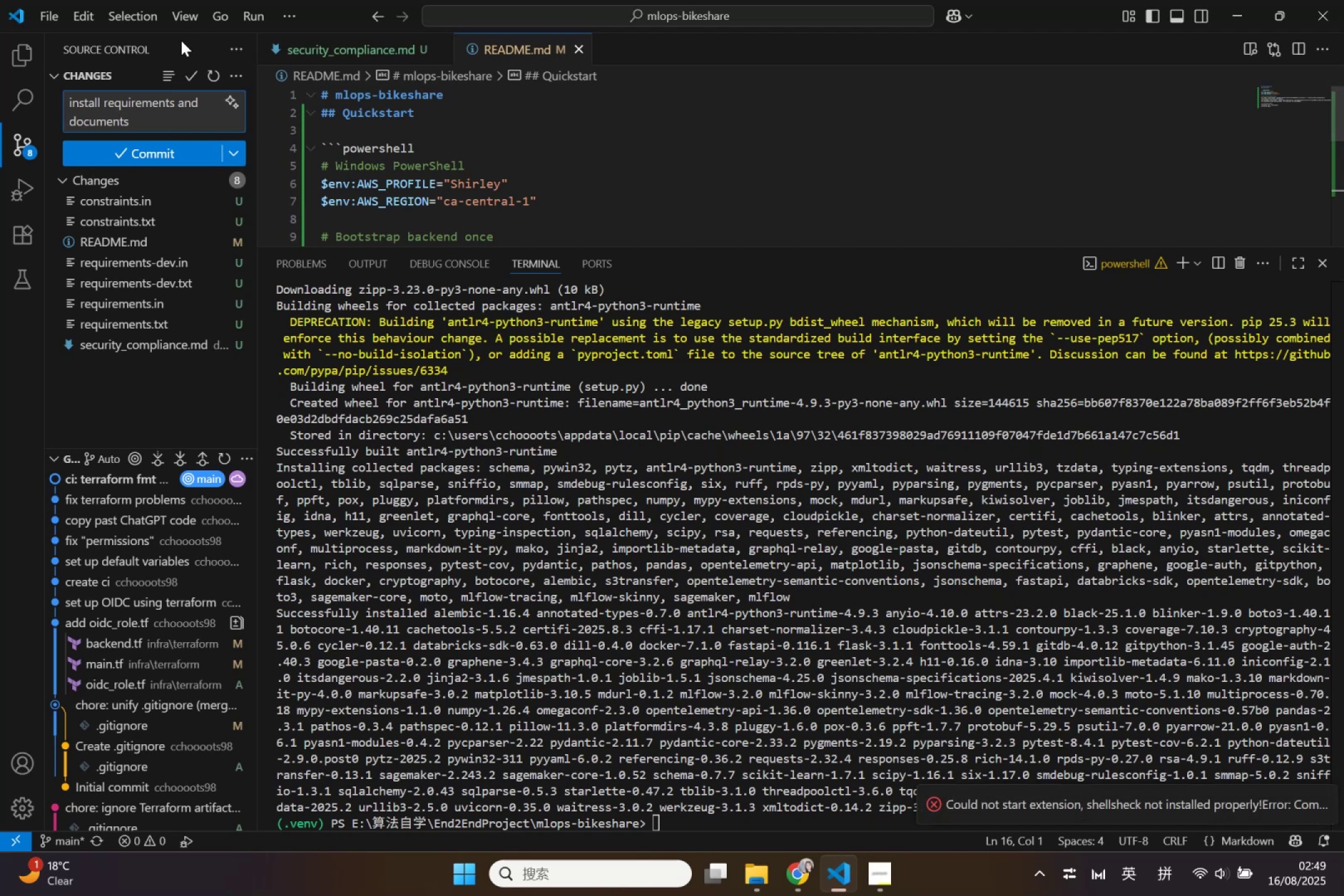 
left_click([205, 95])
 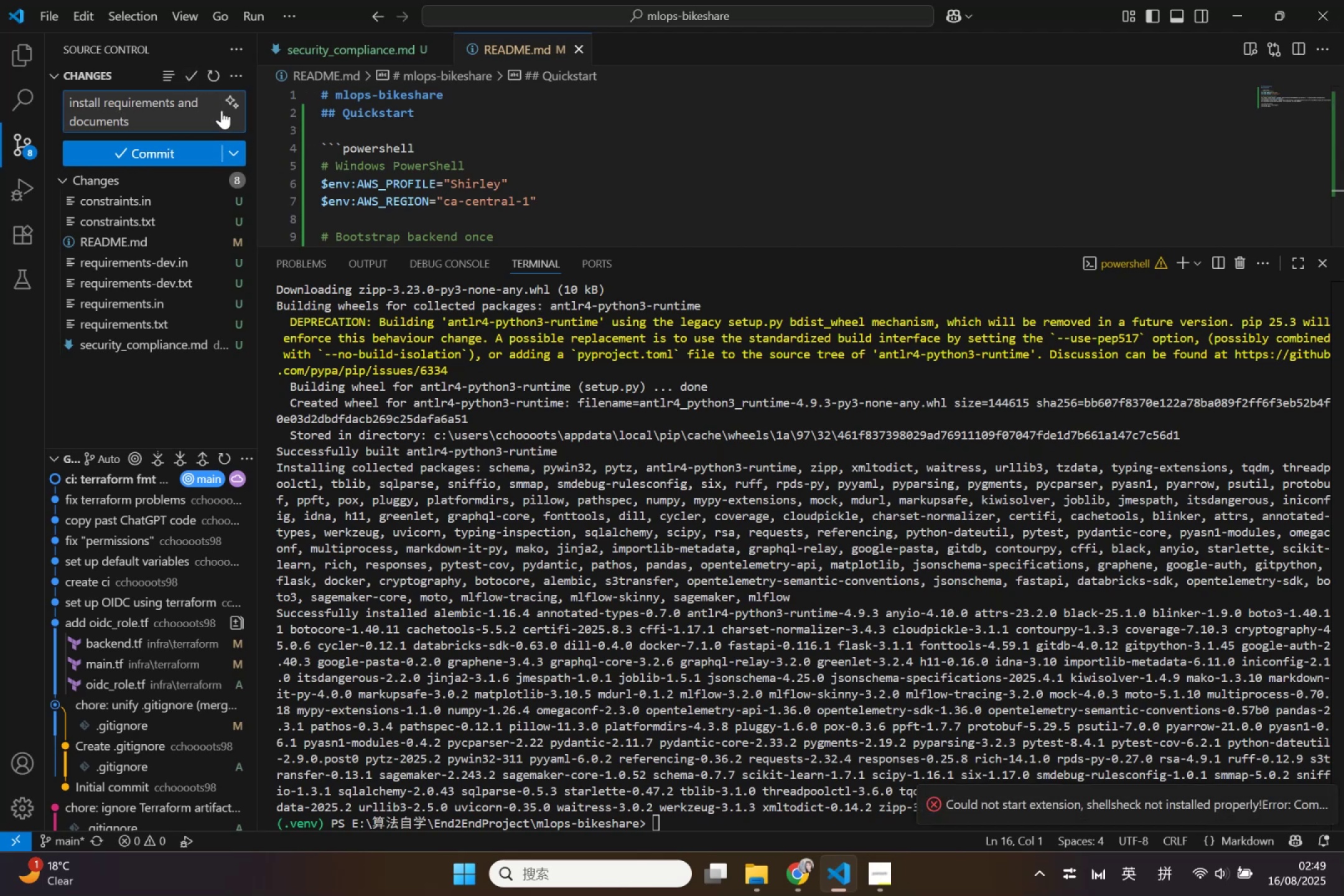 
type(add )
 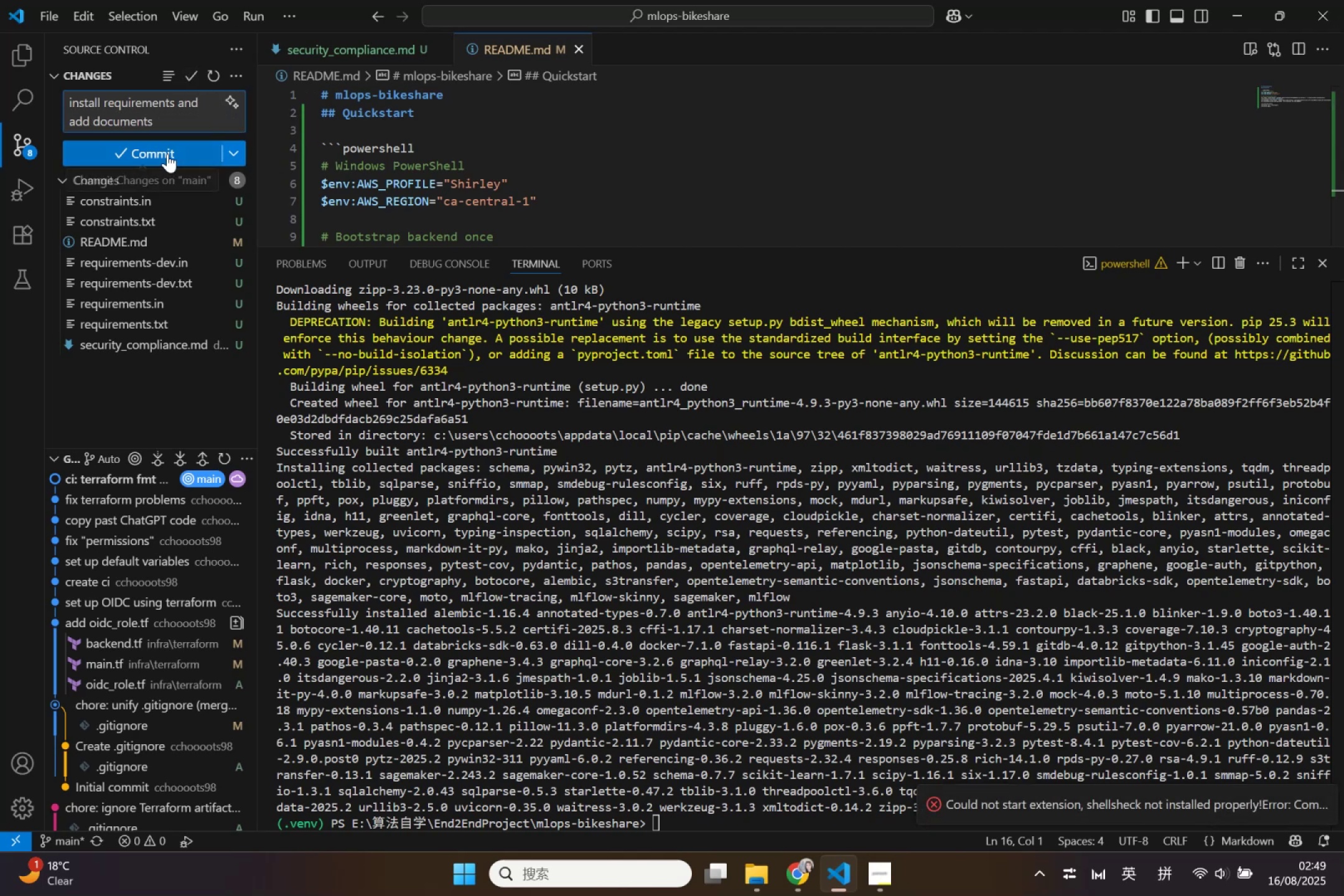 
left_click([167, 154])
 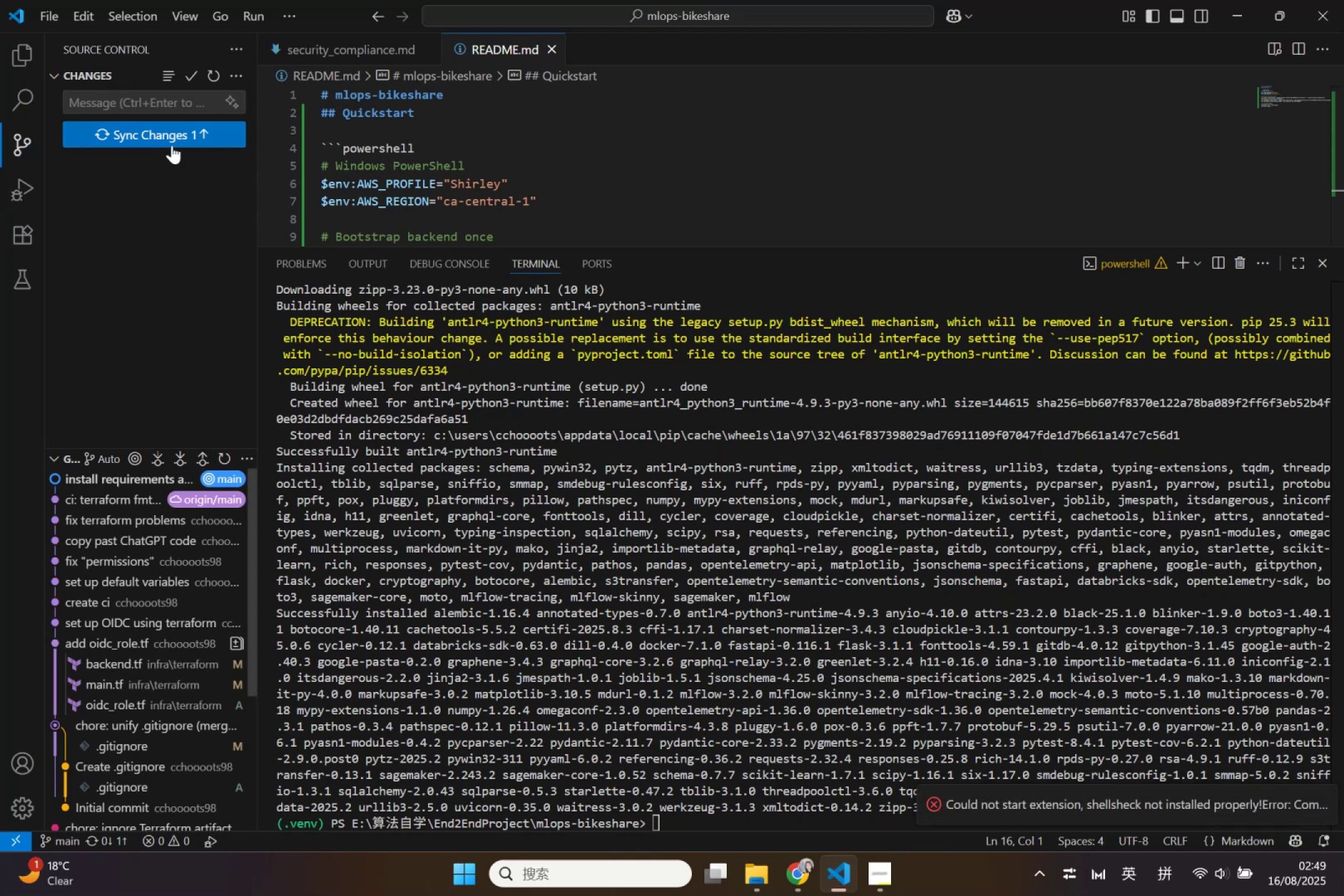 
left_click([172, 145])
 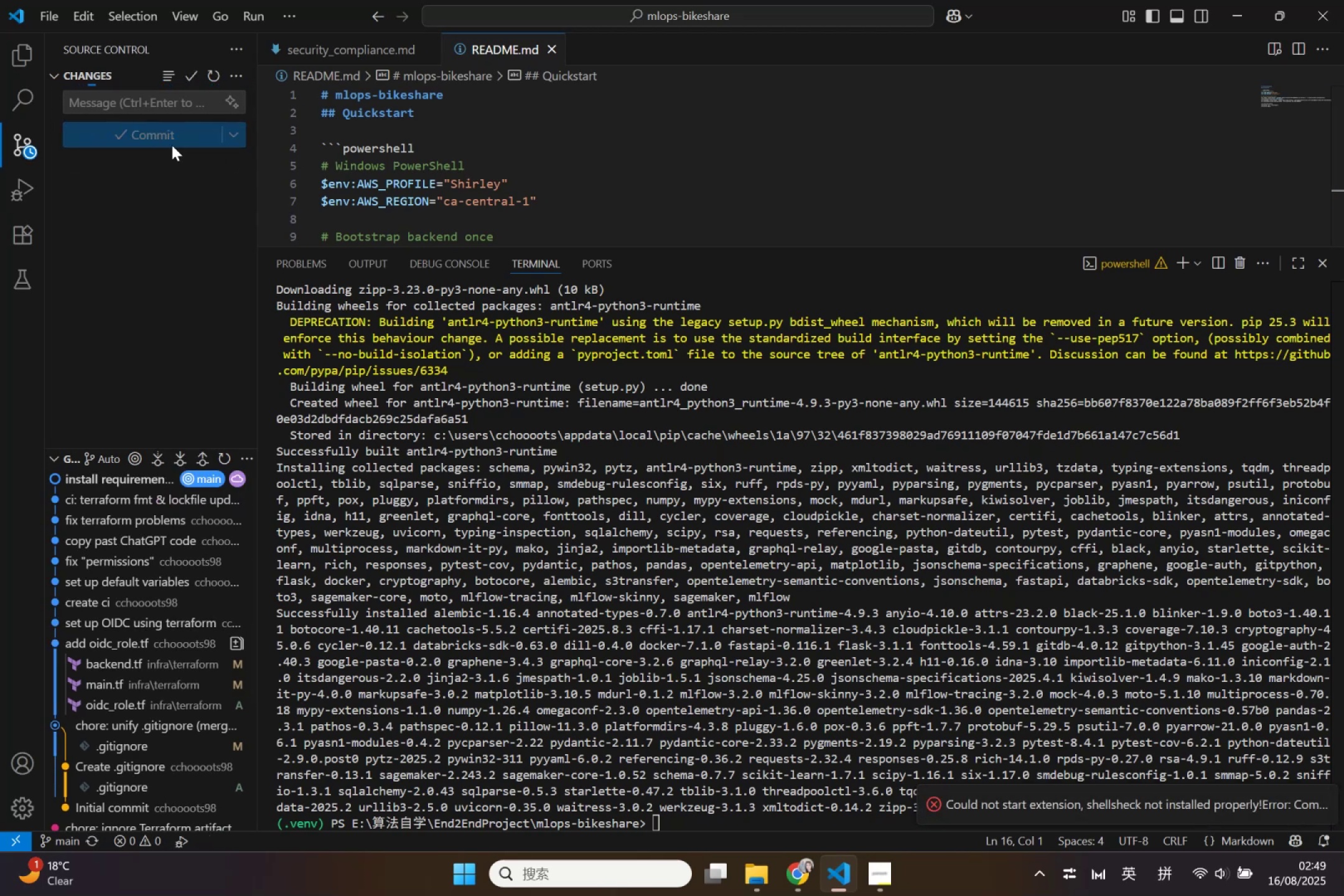 